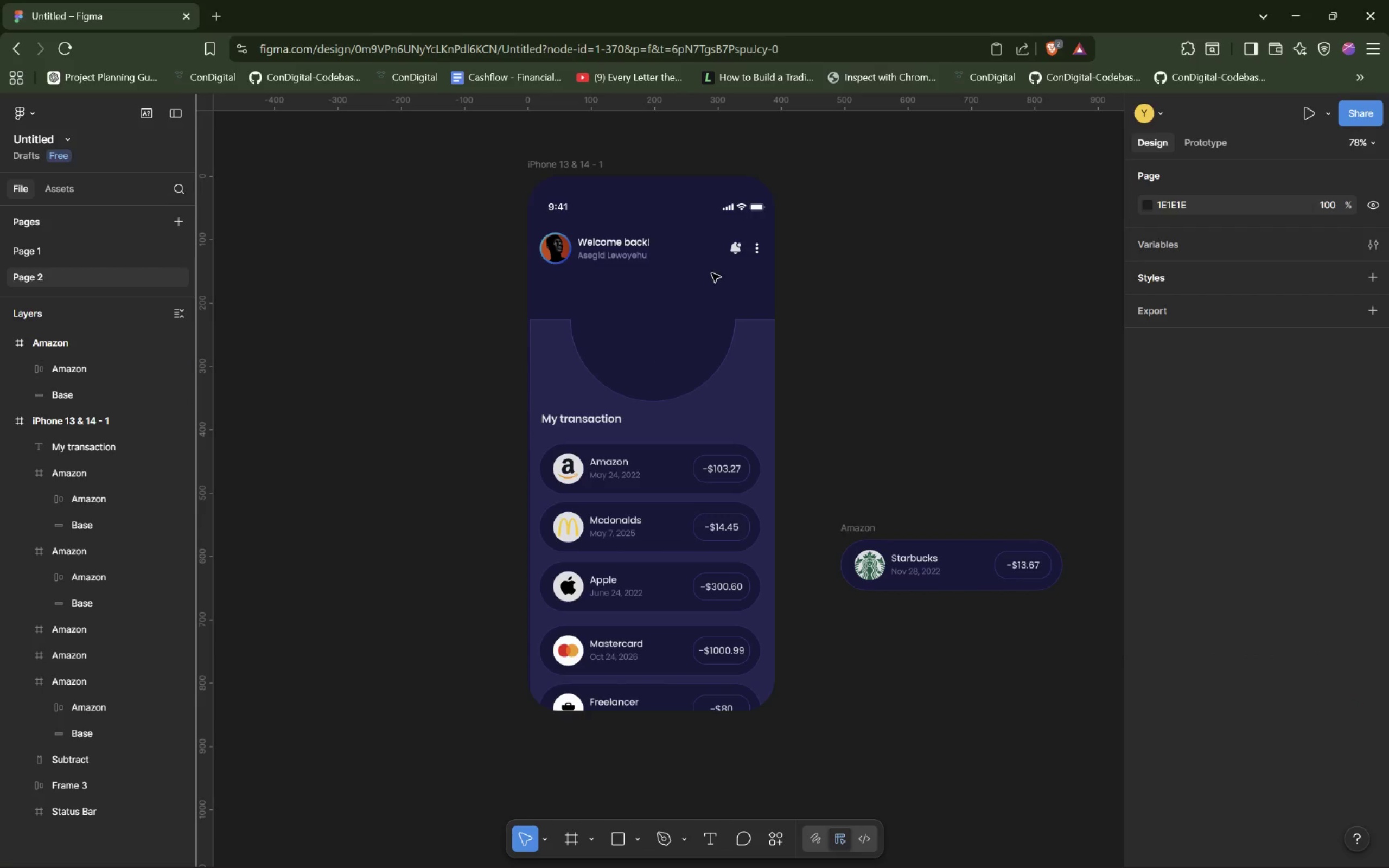 
double_click([712, 273])
 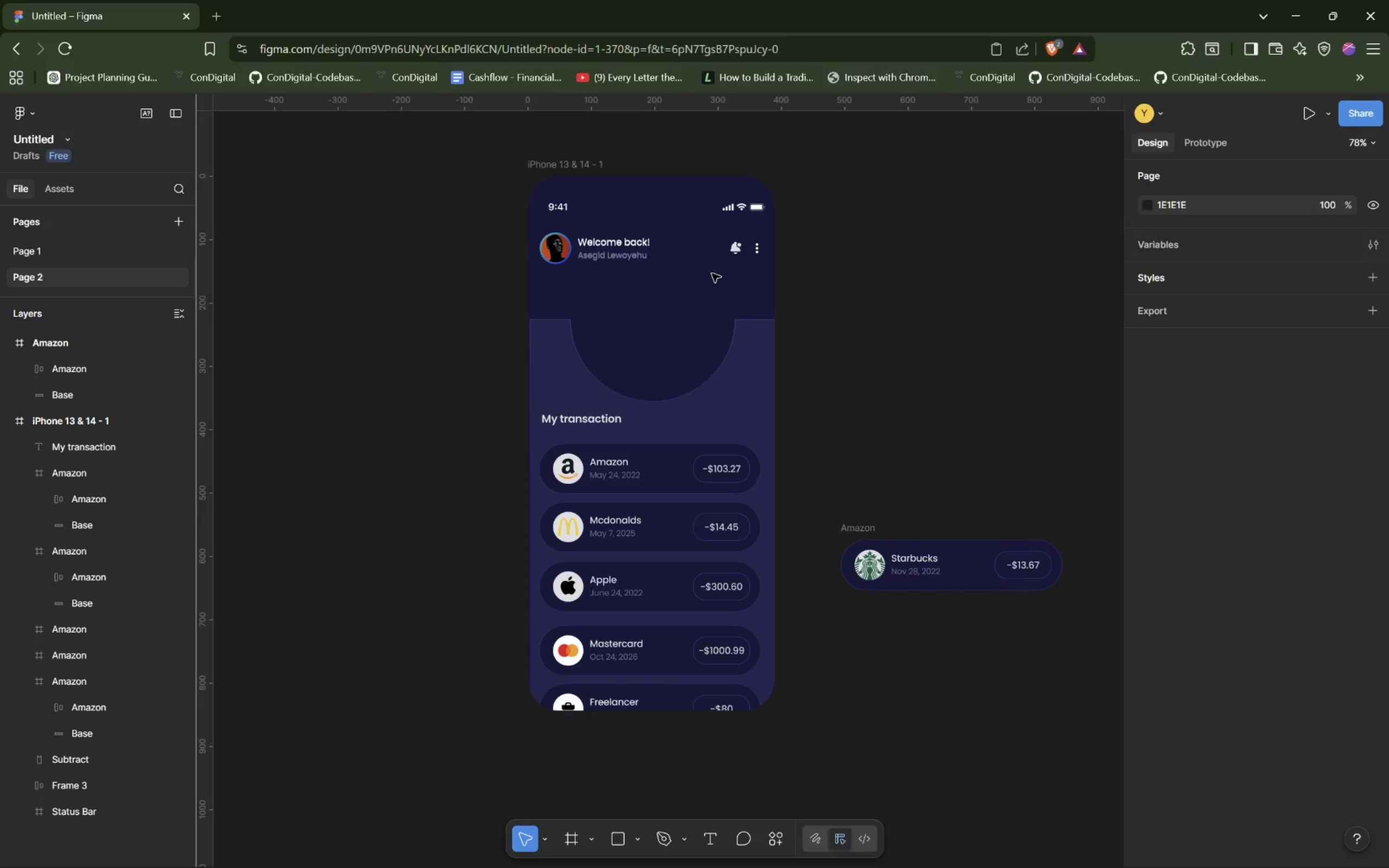 
triple_click([712, 273])
 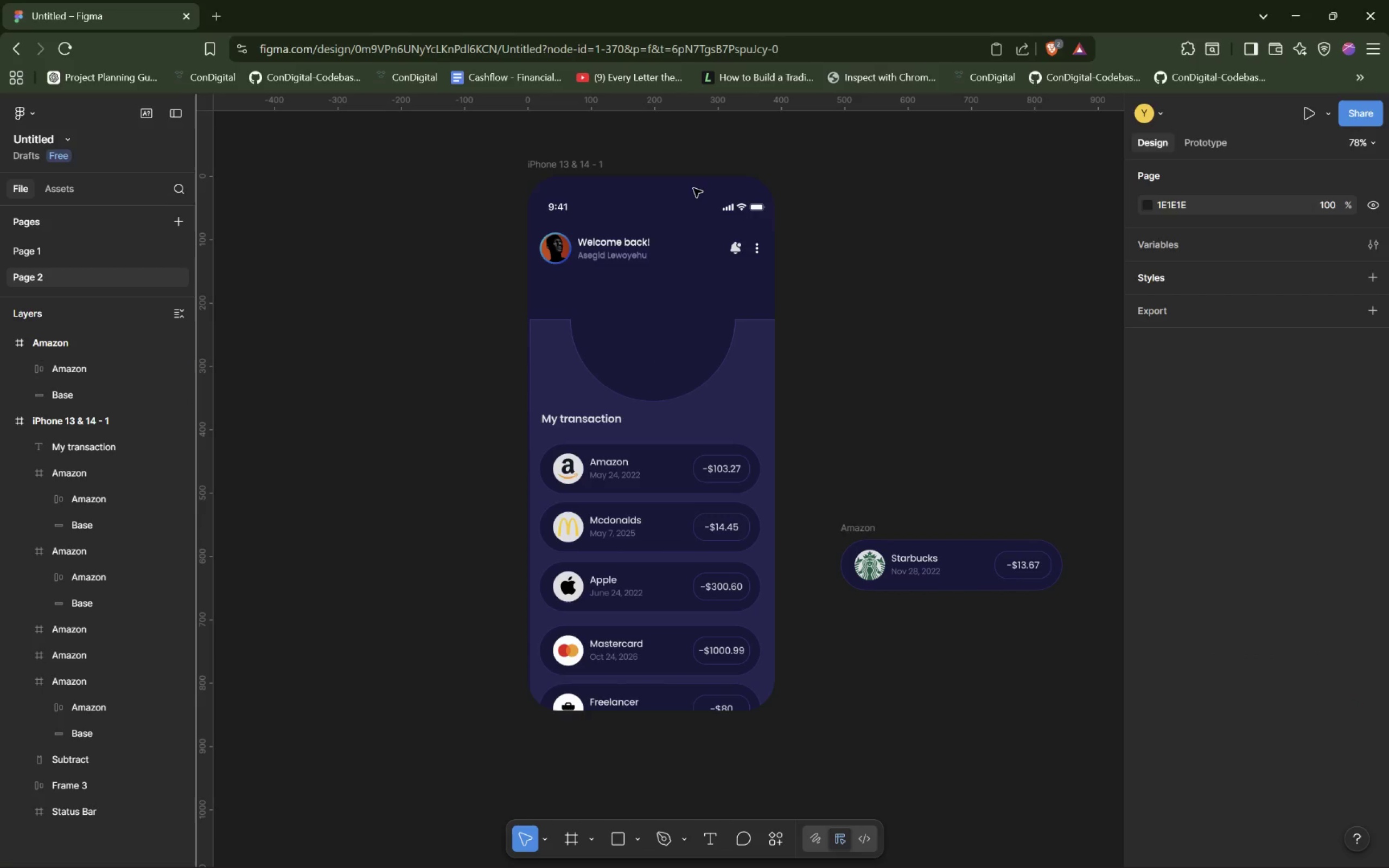 
left_click([692, 191])
 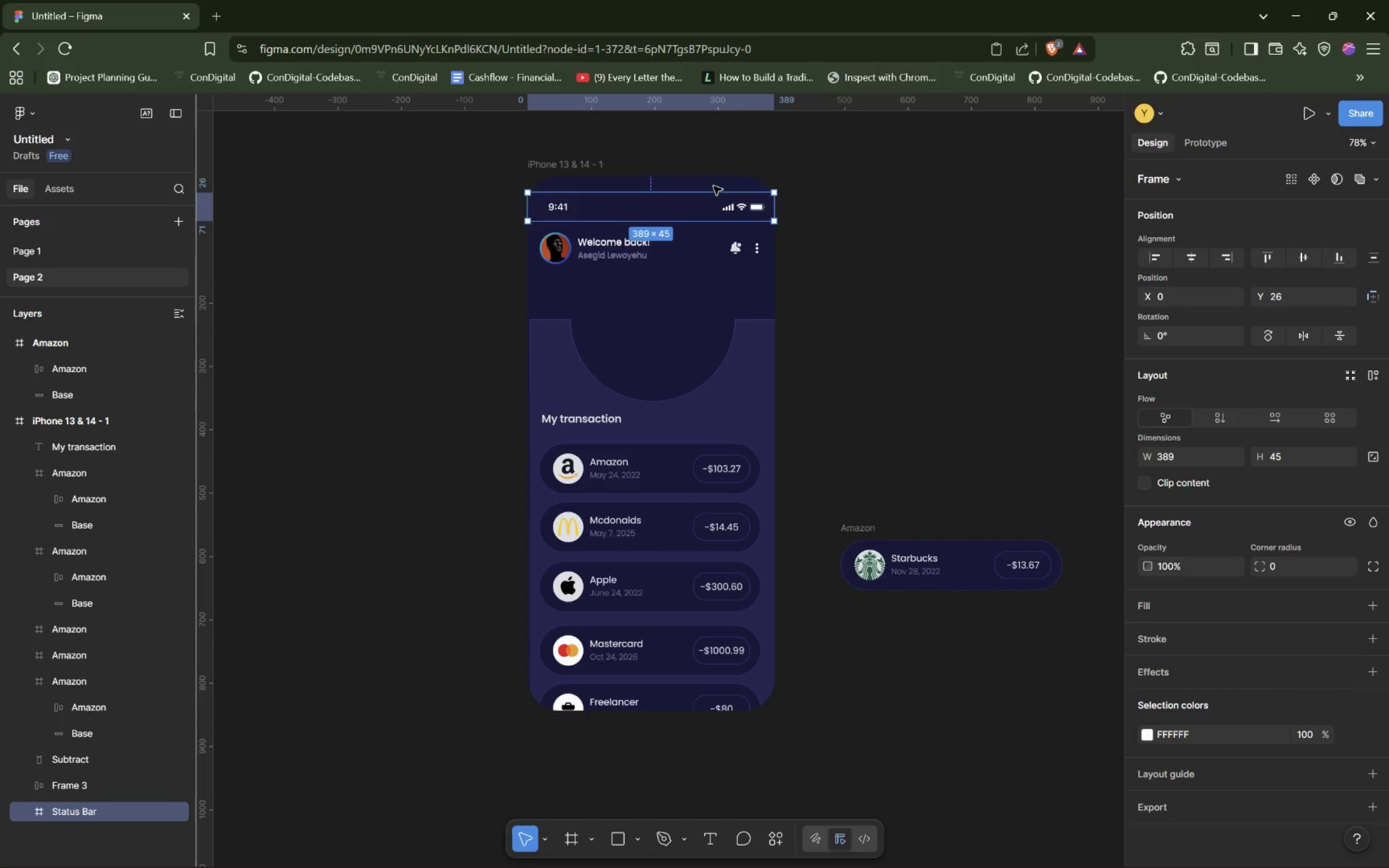 
double_click([716, 186])
 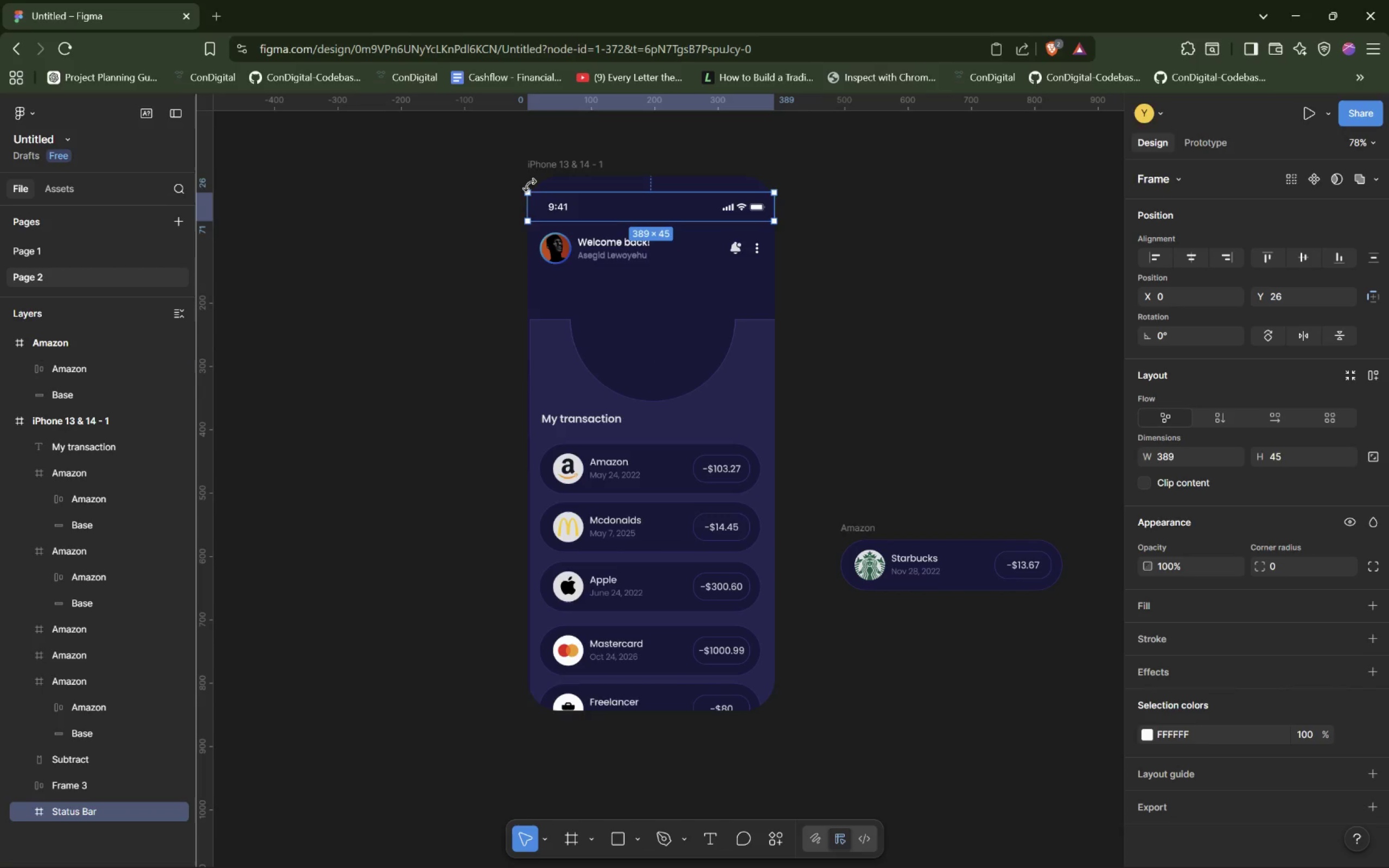 
left_click([572, 159])
 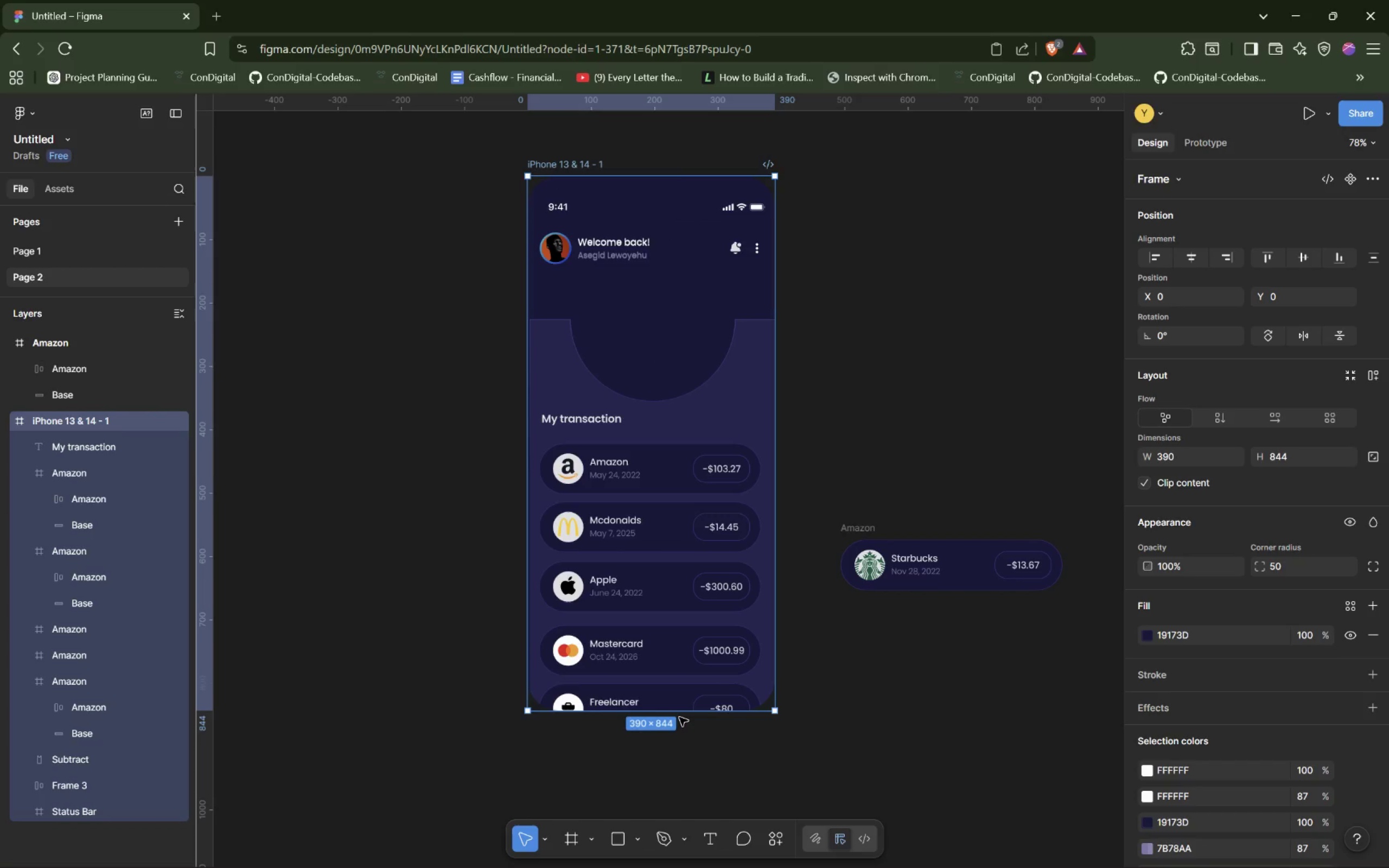 
left_click_drag(start_coordinate=[683, 716], to_coordinate=[677, 805])
 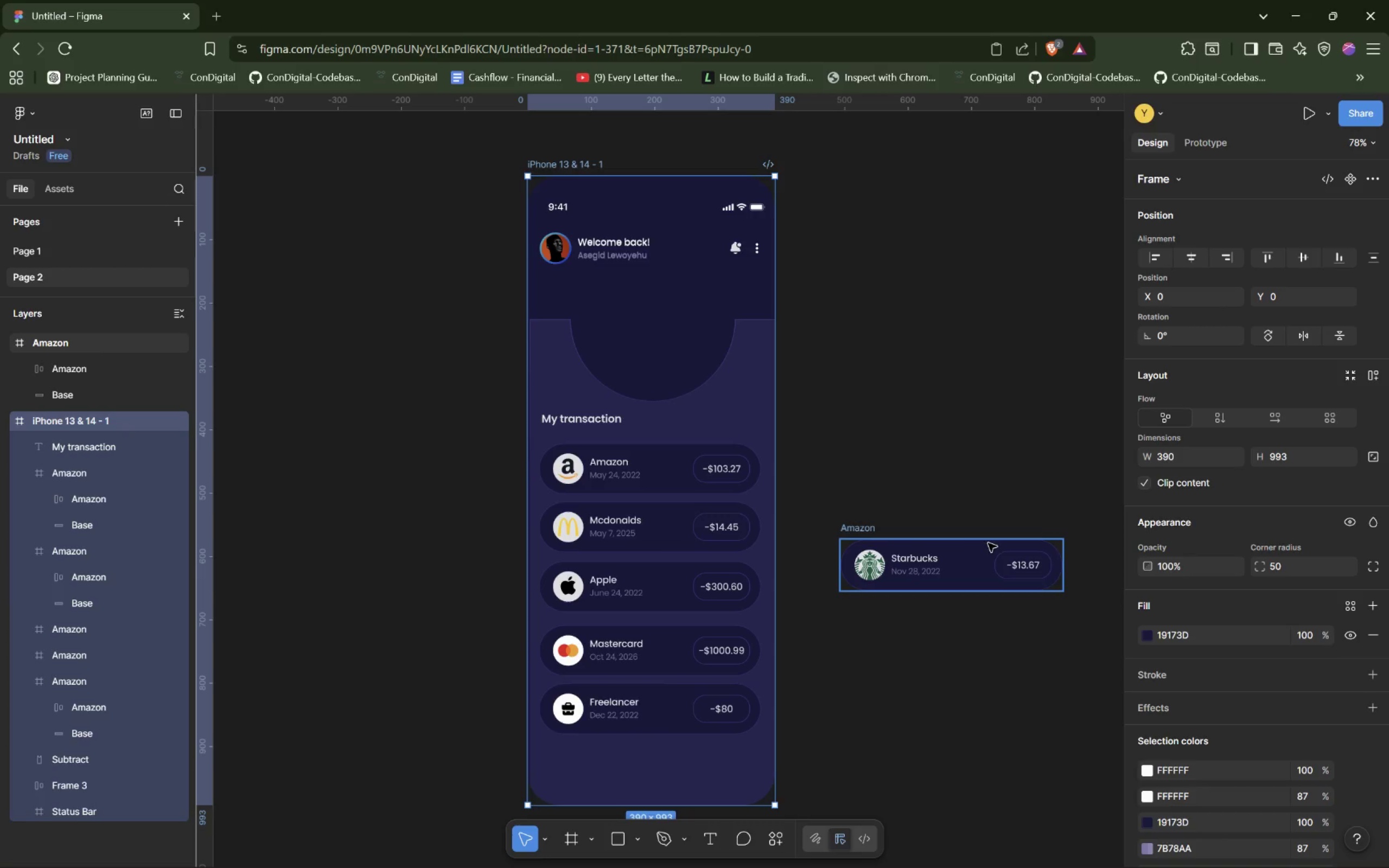 
left_click_drag(start_coordinate=[982, 546], to_coordinate=[681, 749])
 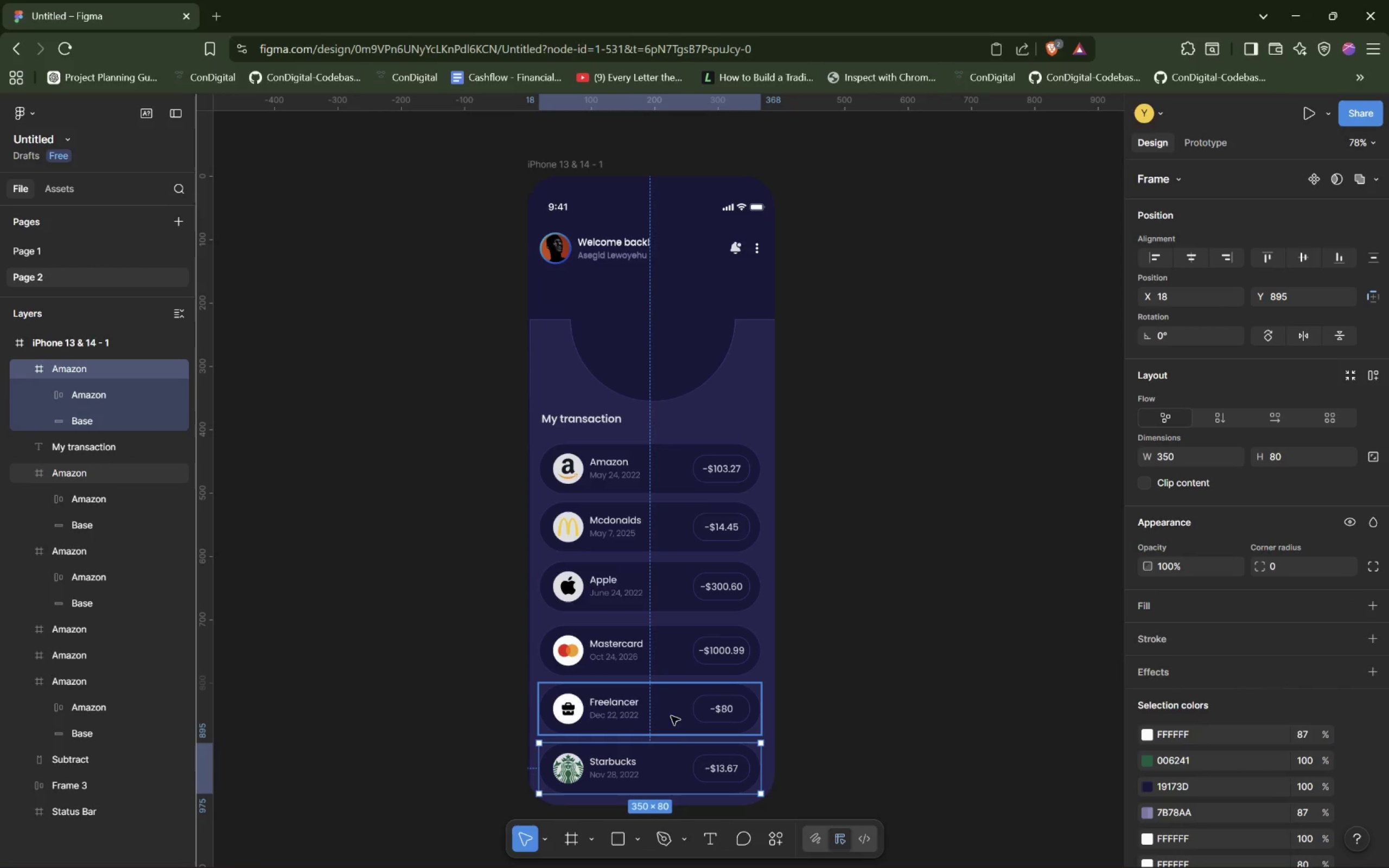 
hold_key(key=ControlLeft, duration=0.45)
 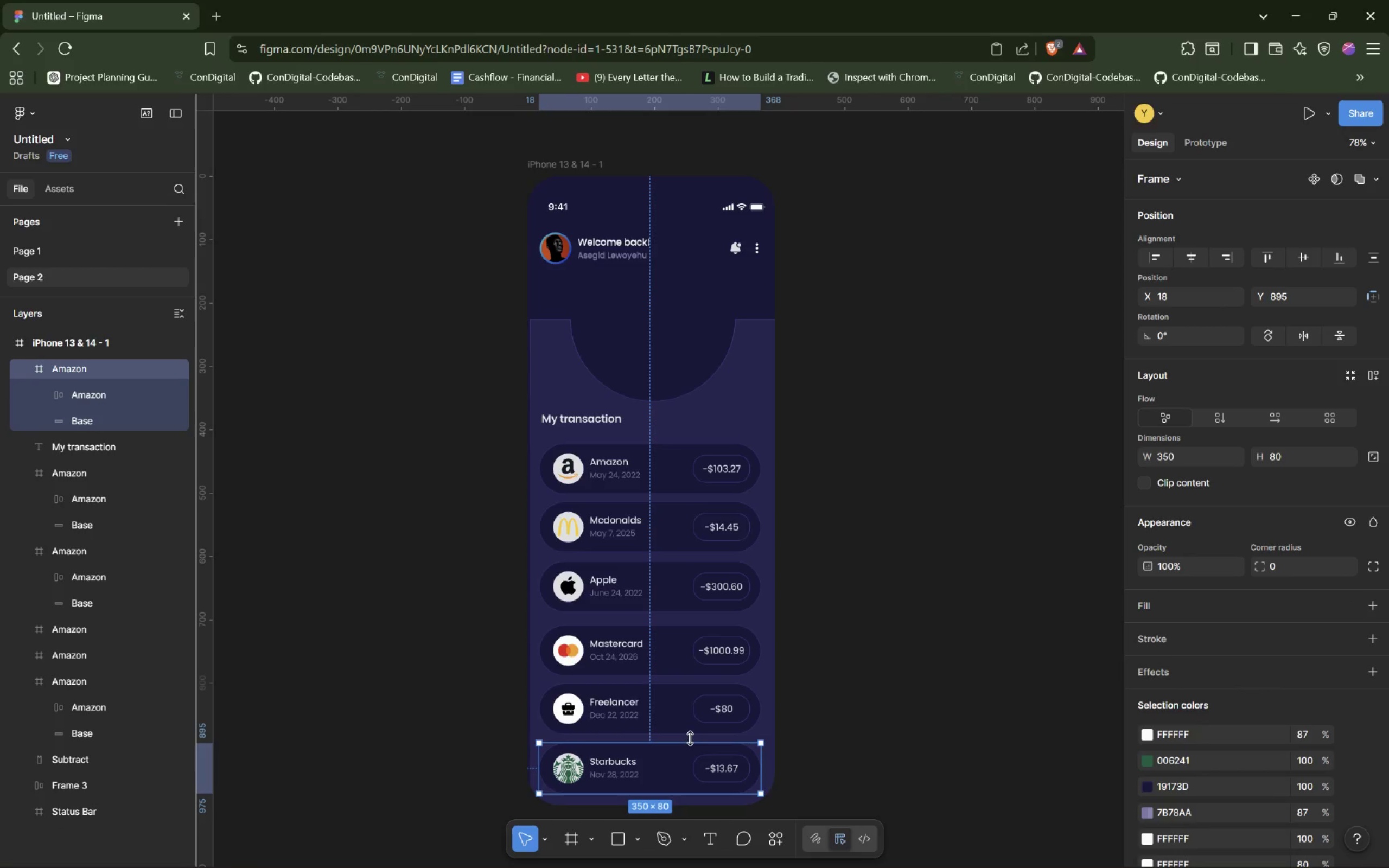 
left_click([676, 753])
 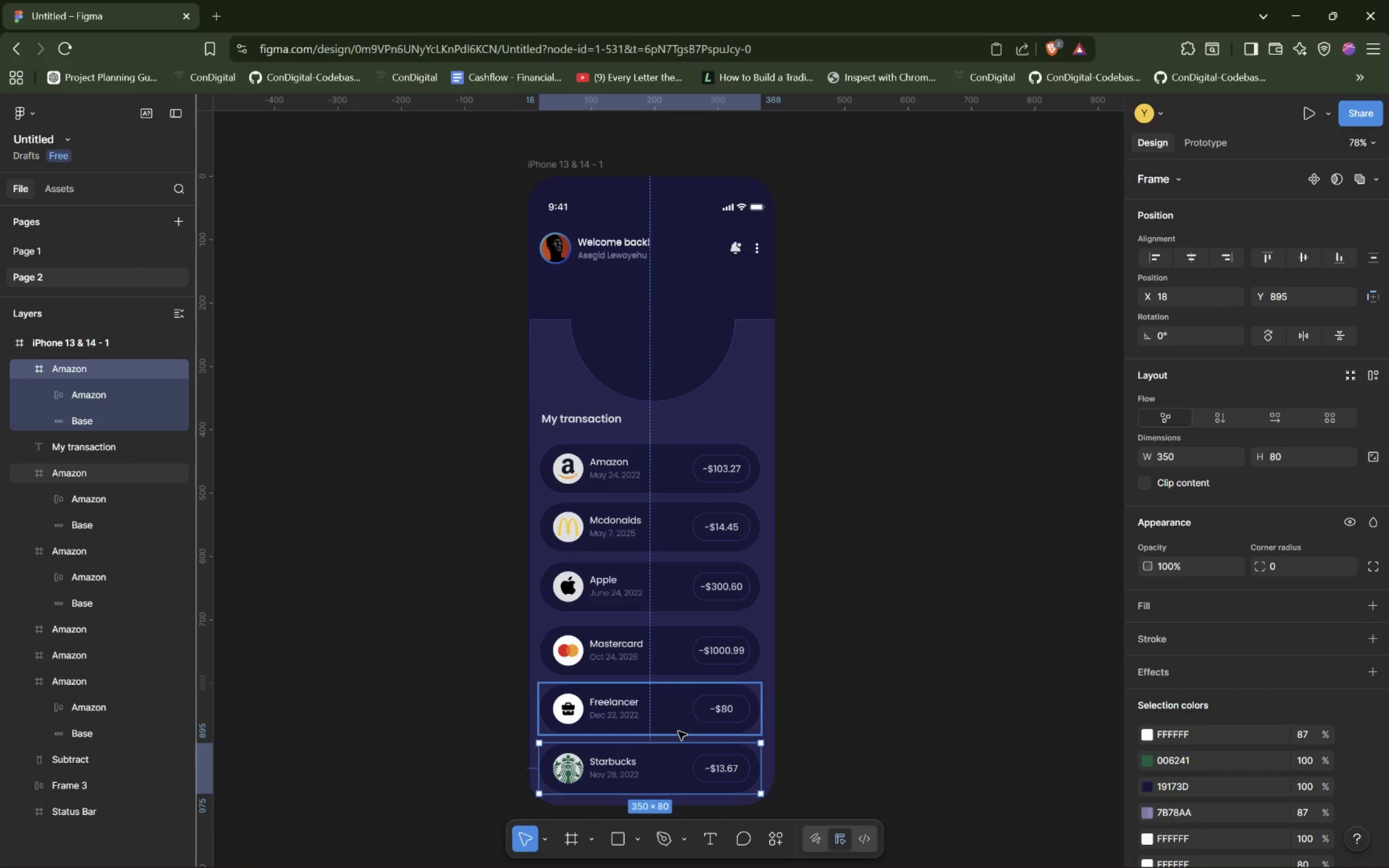 
hold_key(key=AltLeft, duration=1.53)
 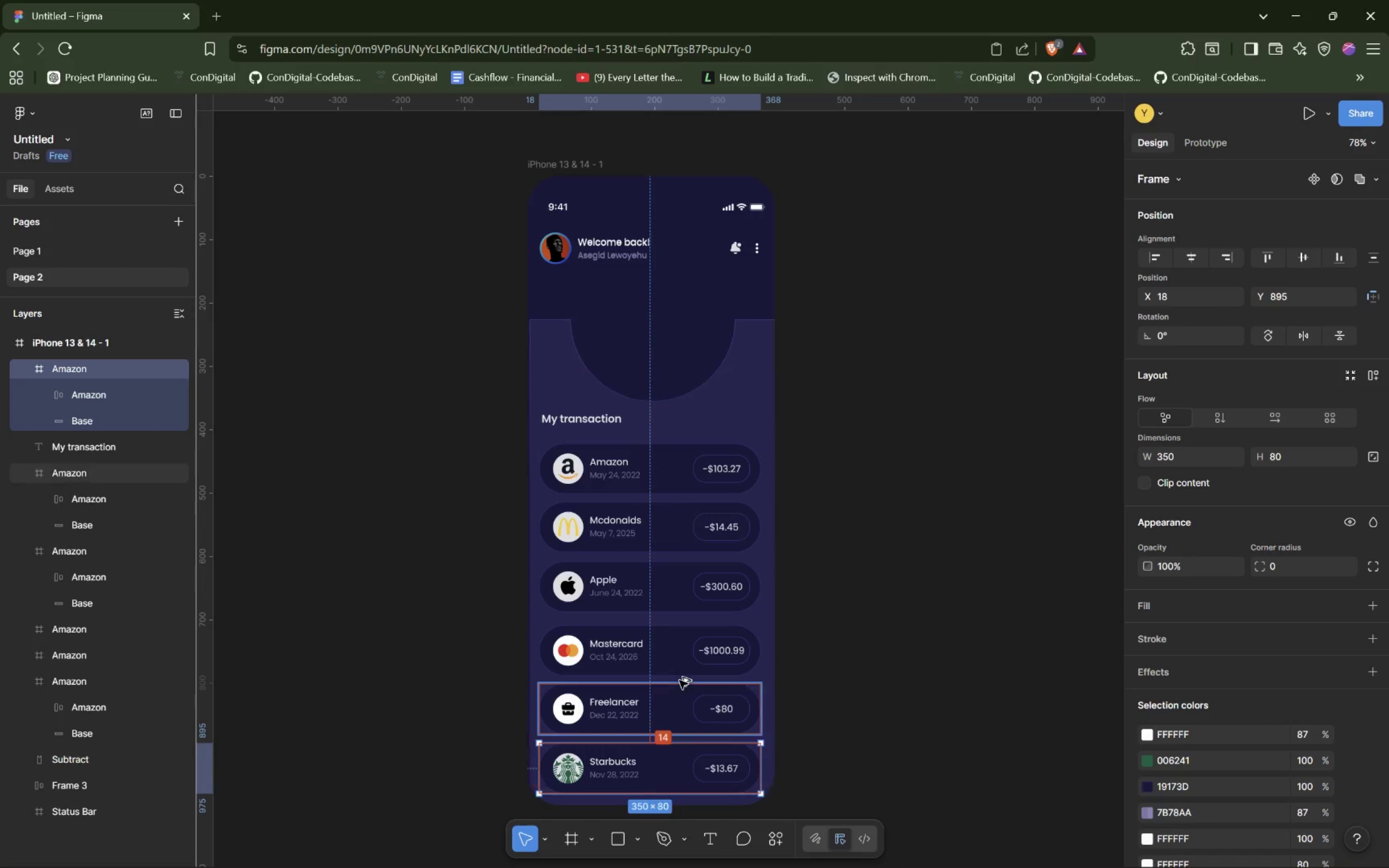 
key(Alt+AltLeft)
 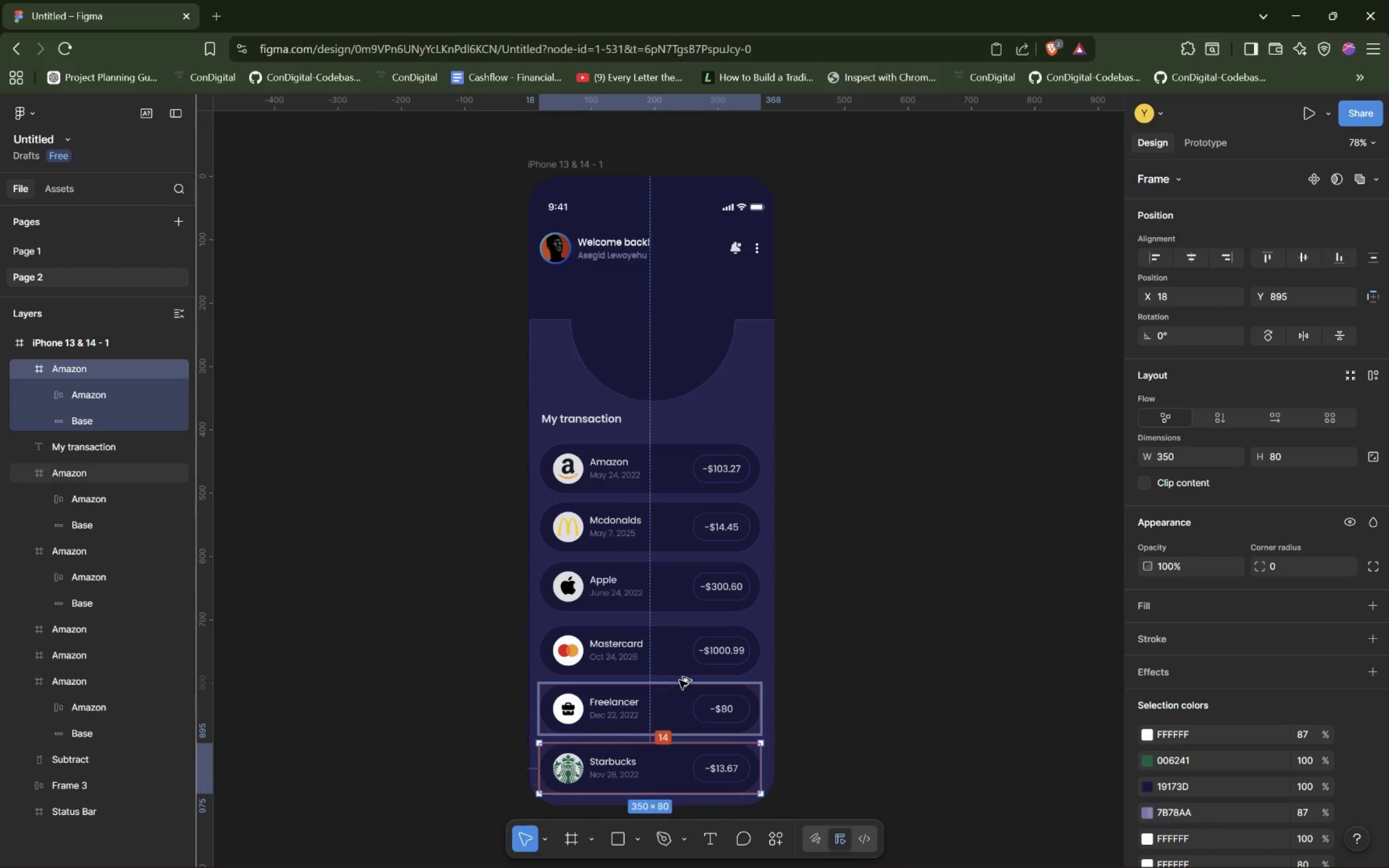 
key(Alt+AltLeft)
 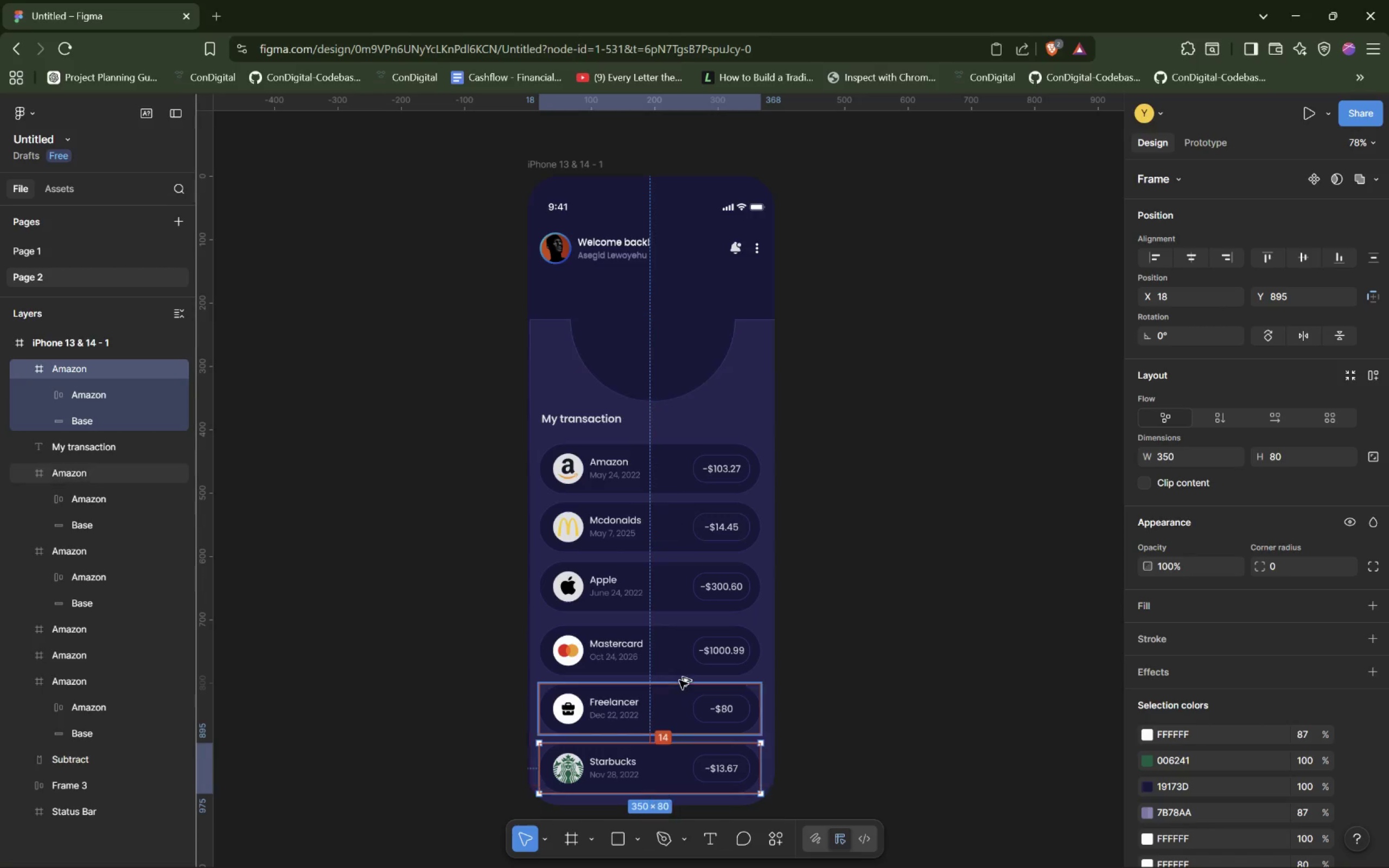 
key(Alt+AltLeft)
 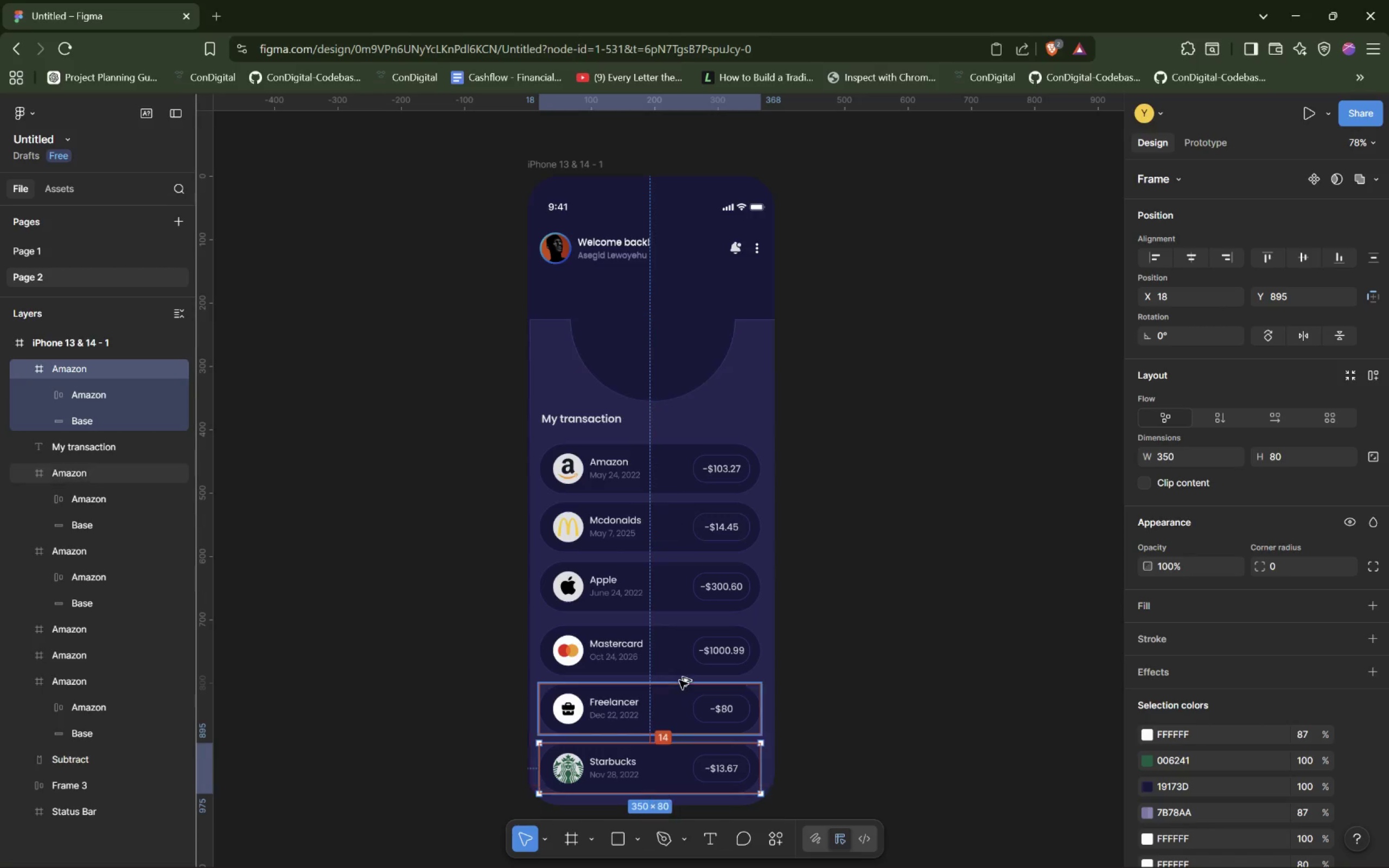 
key(Alt+AltLeft)
 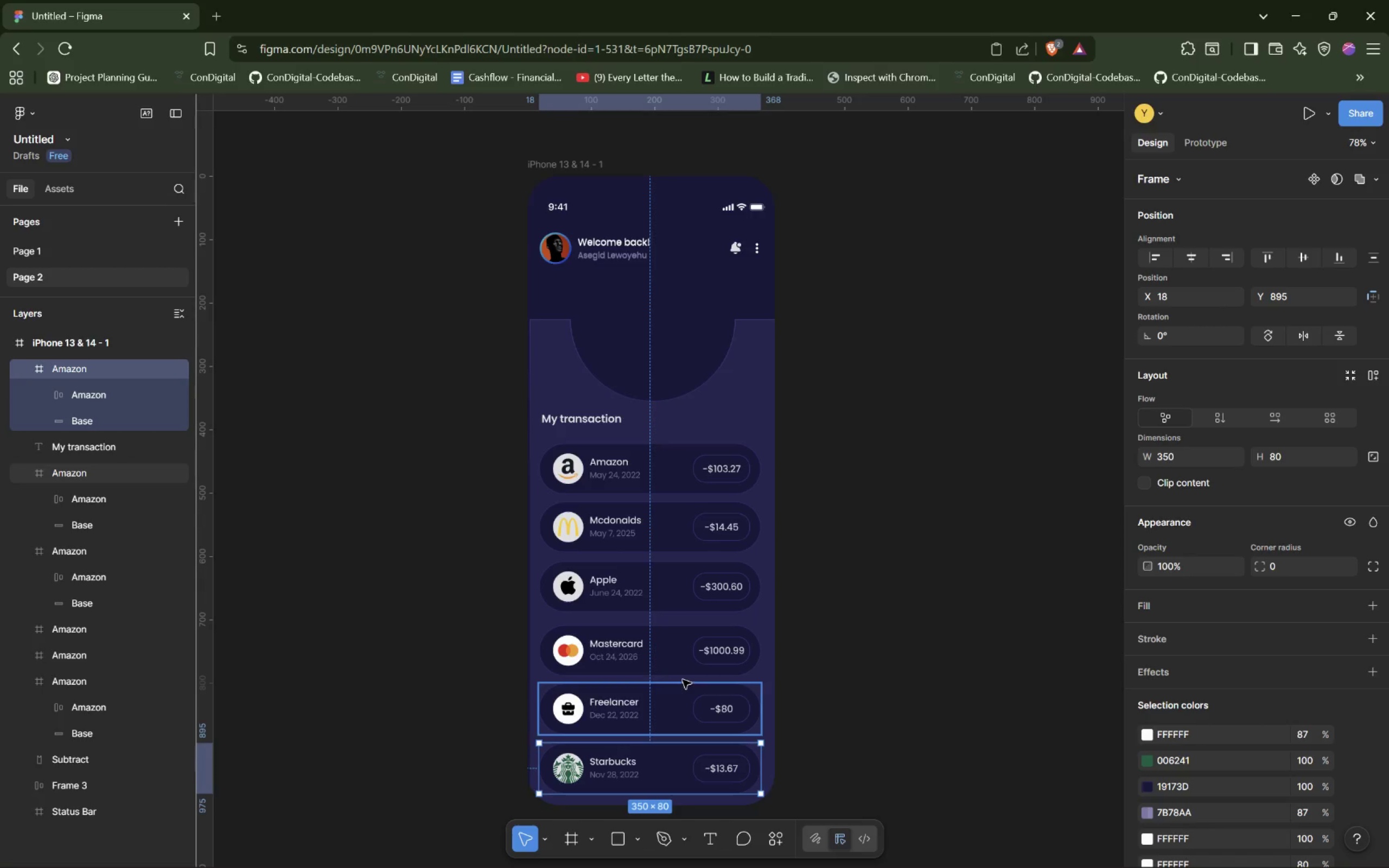 
left_click([683, 680])
 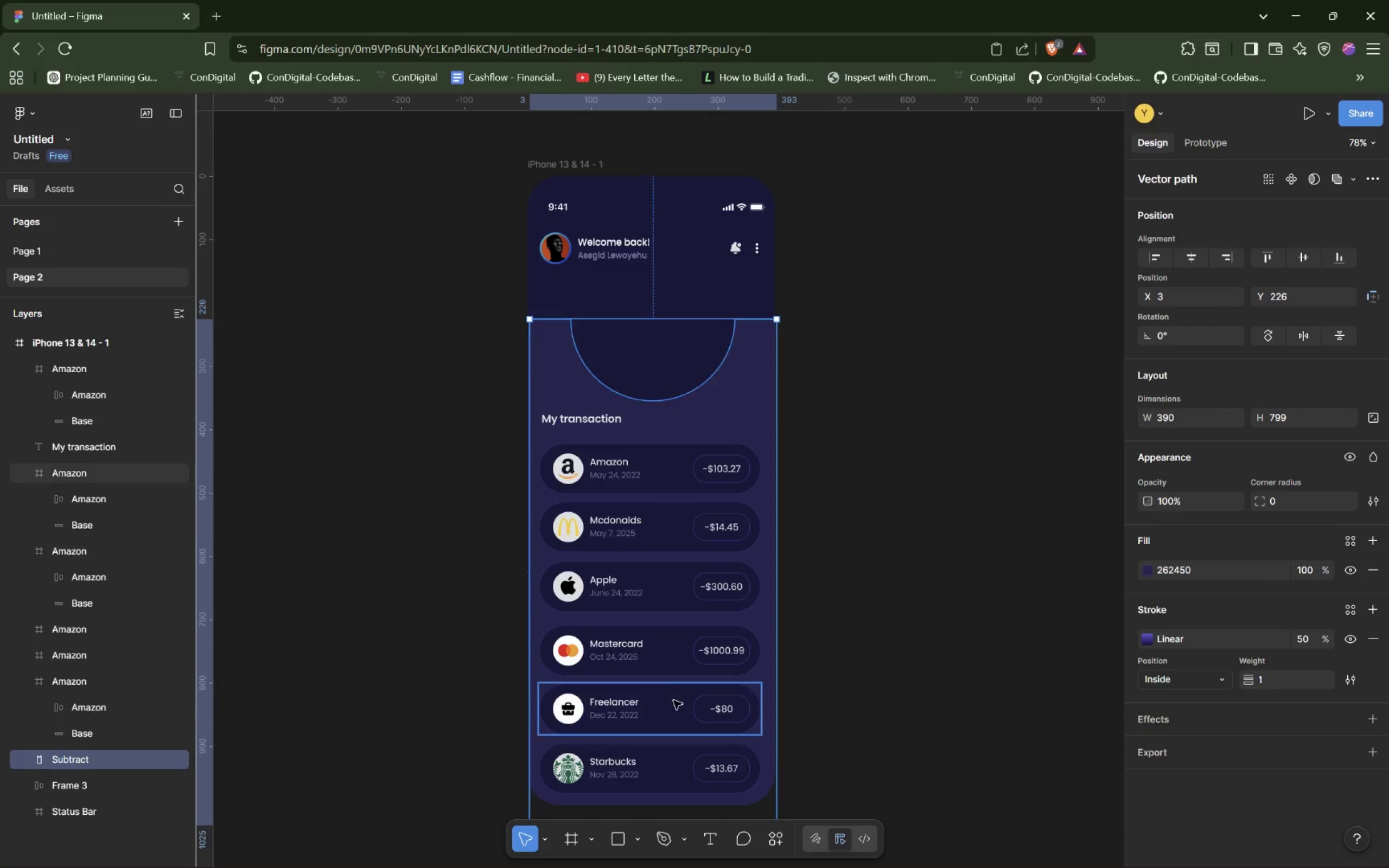 
double_click([673, 703])
 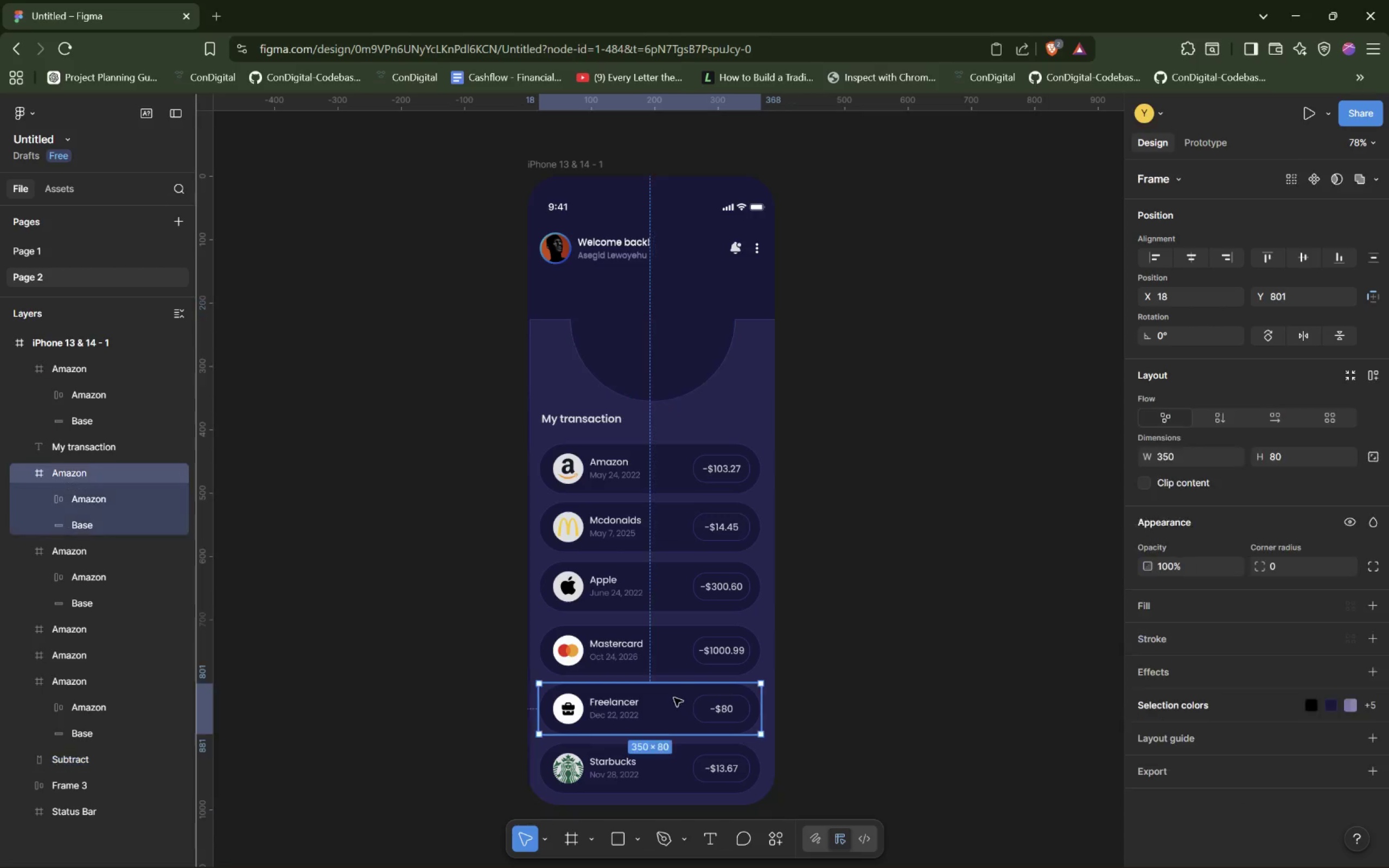 
hold_key(key=AltLeft, duration=0.94)
 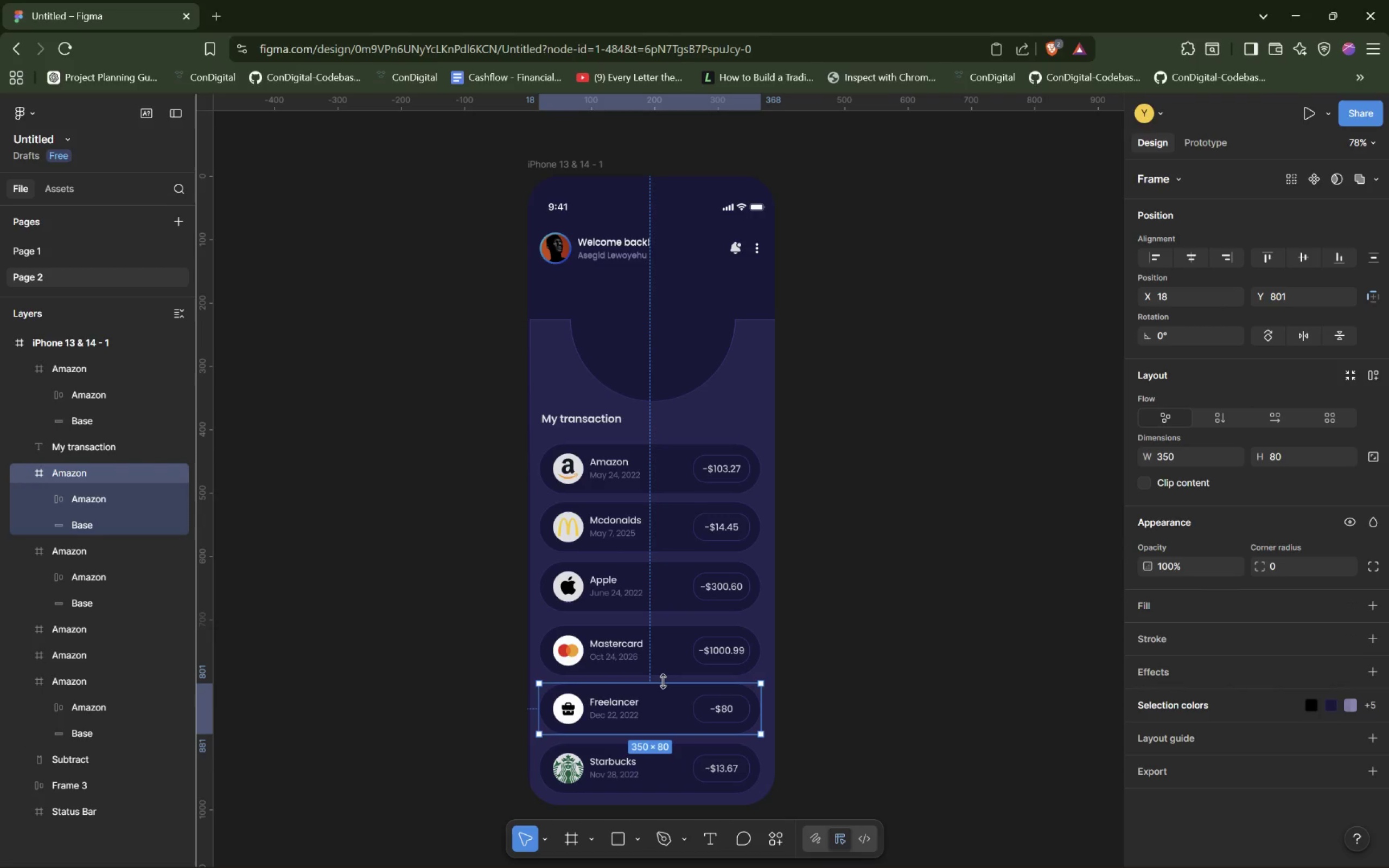 
hold_key(key=AltLeft, duration=0.33)
 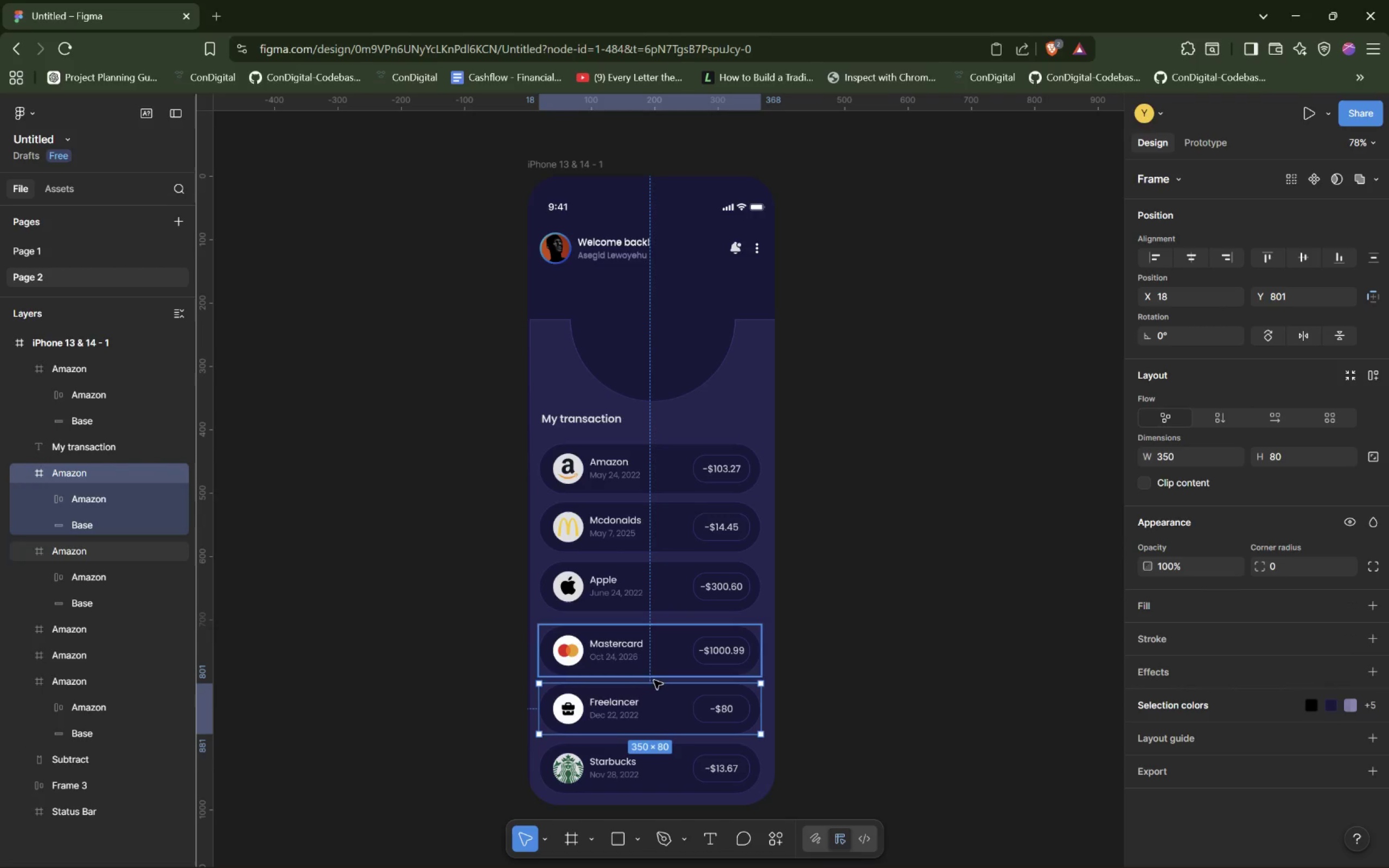 
hold_key(key=AltLeft, duration=0.34)
 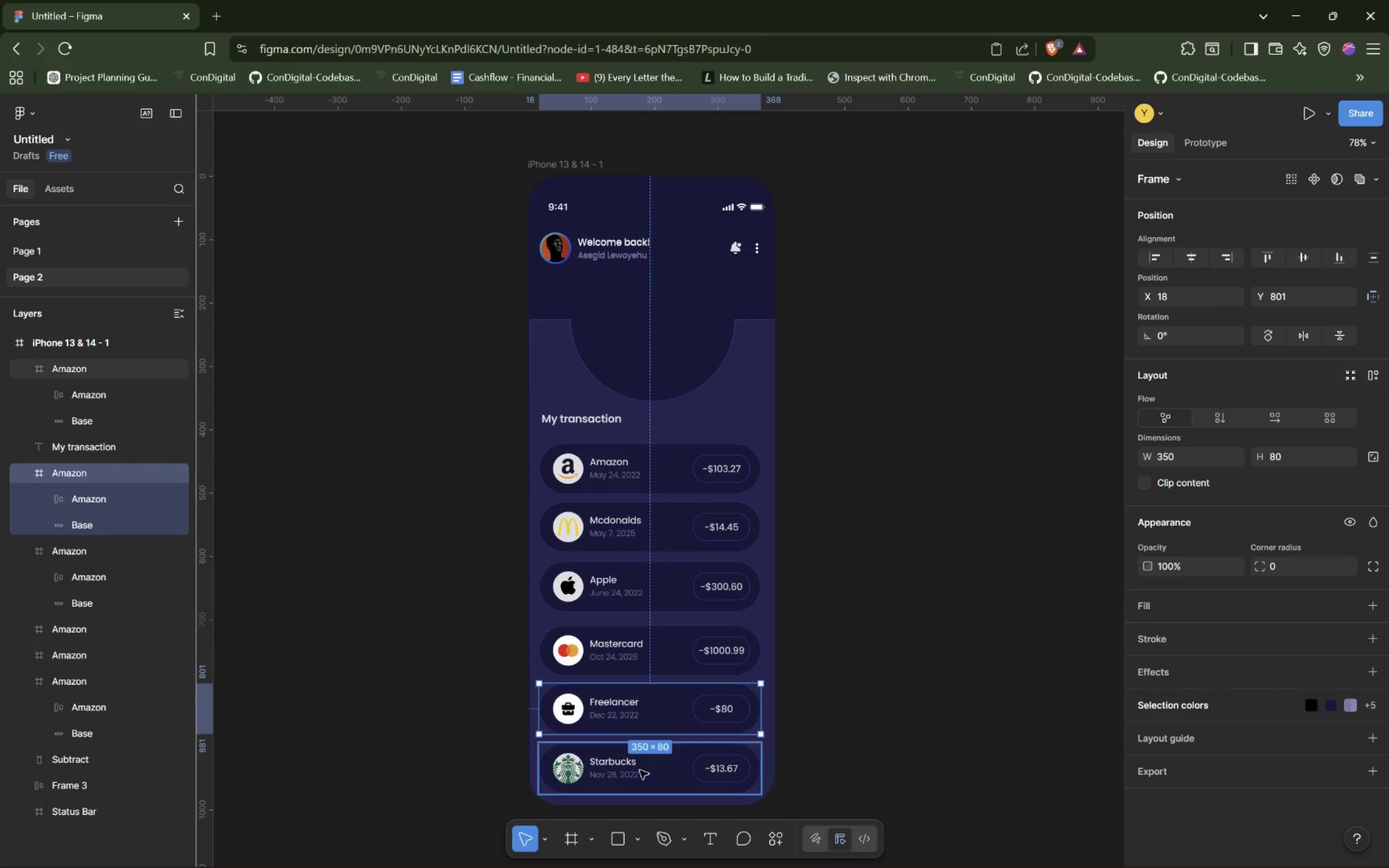 
left_click_drag(start_coordinate=[654, 771], to_coordinate=[655, 777])
 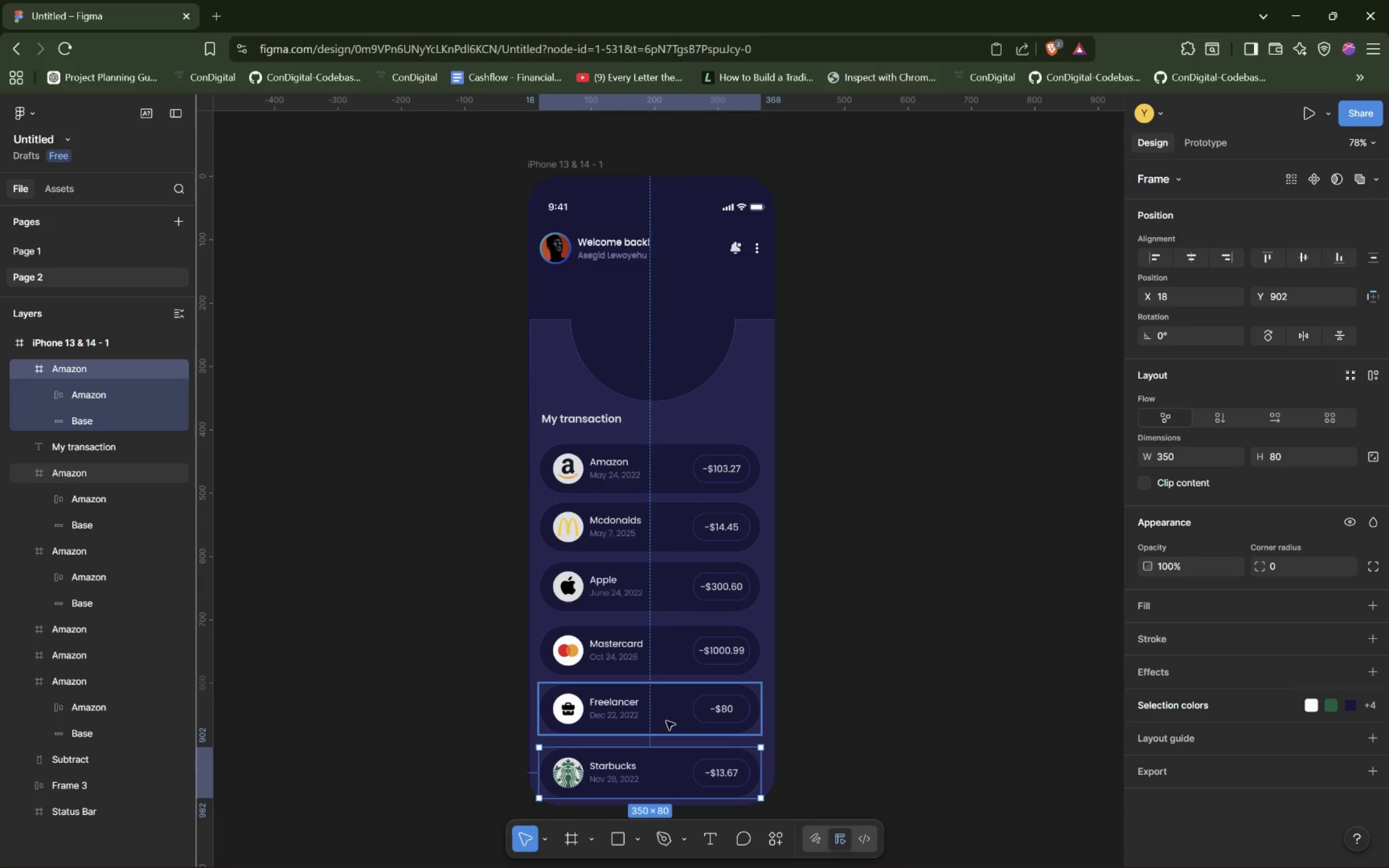 
left_click_drag(start_coordinate=[667, 719], to_coordinate=[666, 723])
 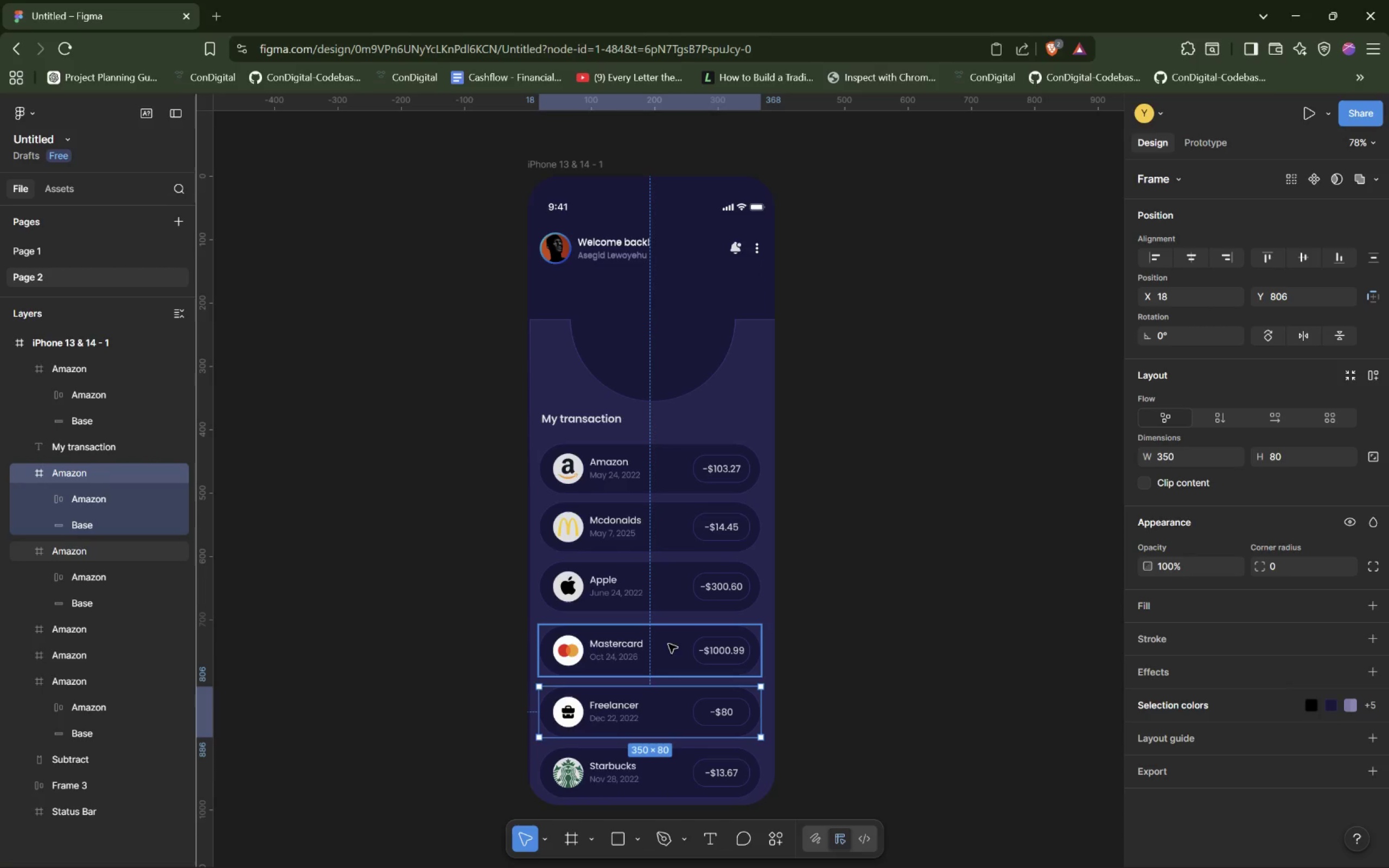 
left_click_drag(start_coordinate=[668, 645], to_coordinate=[665, 648])
 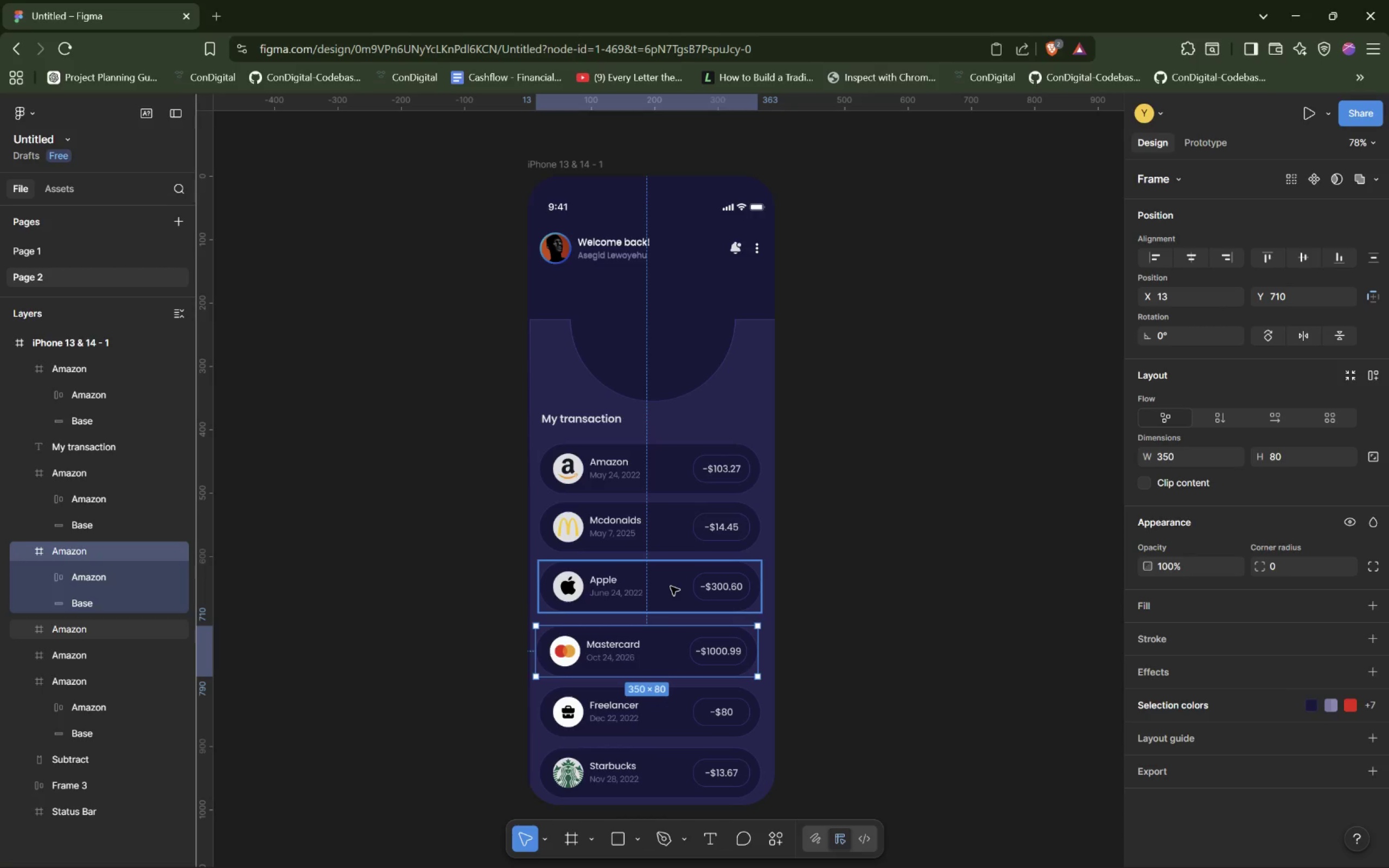 
left_click_drag(start_coordinate=[671, 586], to_coordinate=[671, 593])
 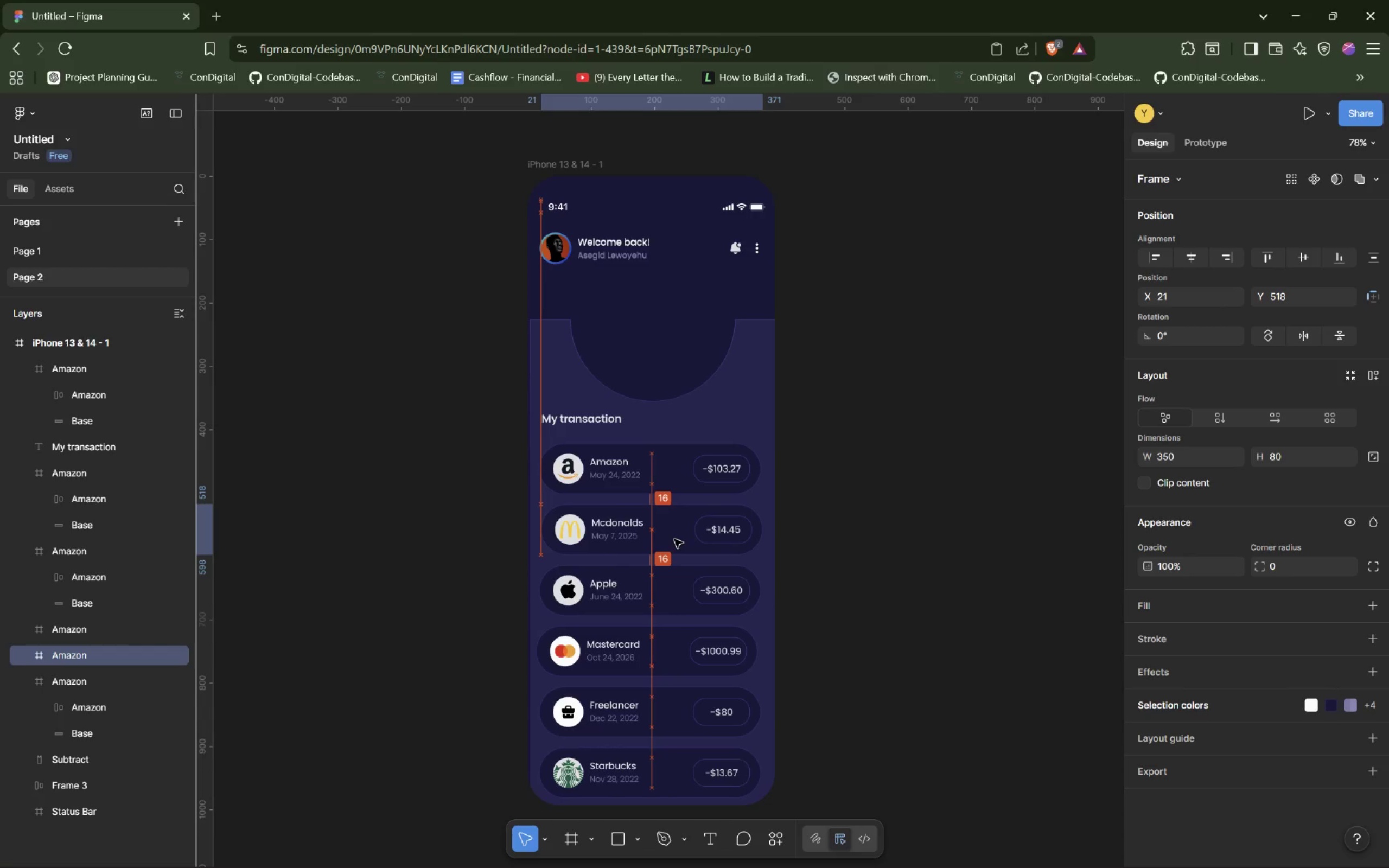 
wait(6.11)
 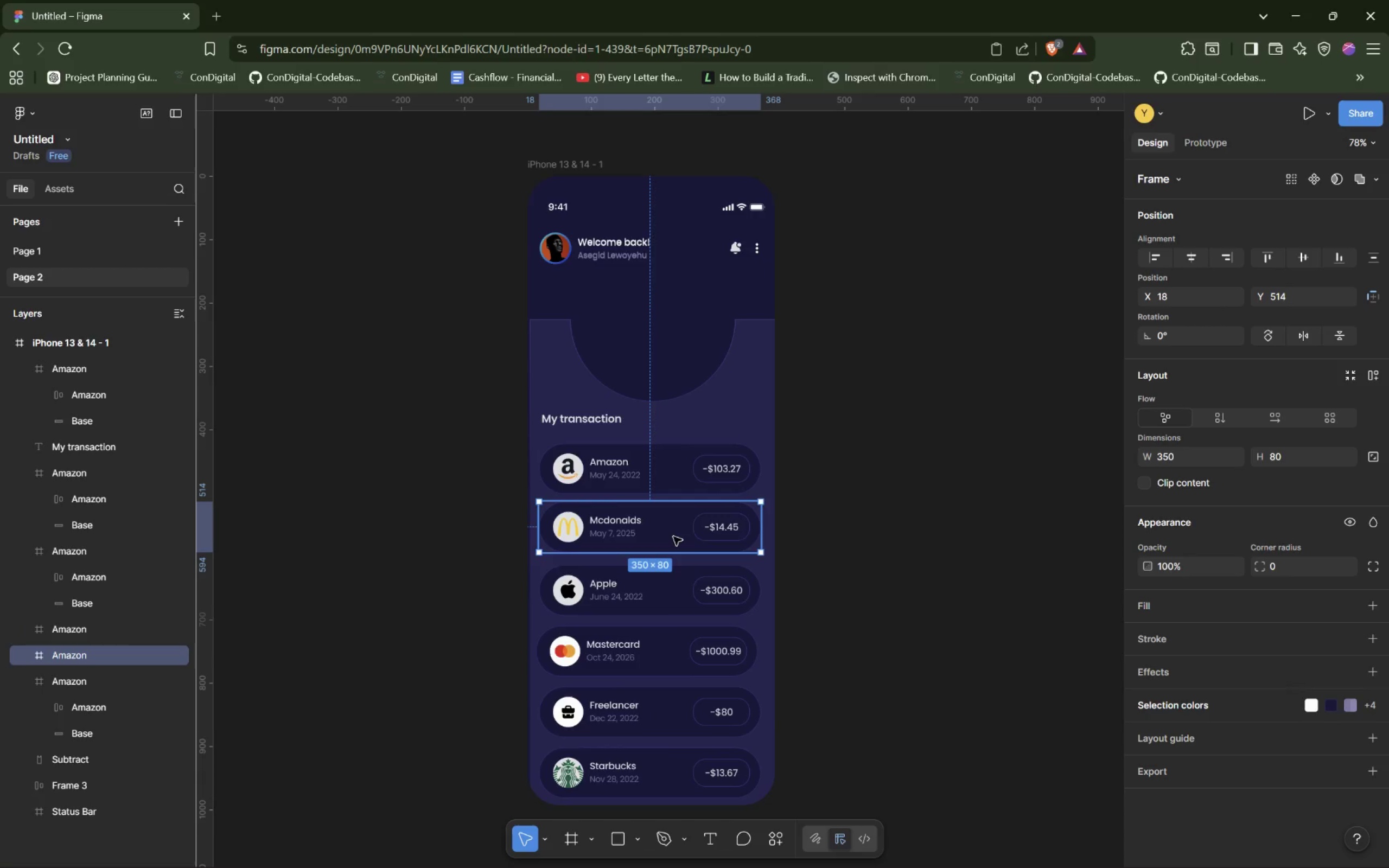 
left_click_drag(start_coordinate=[665, 470], to_coordinate=[667, 473])
 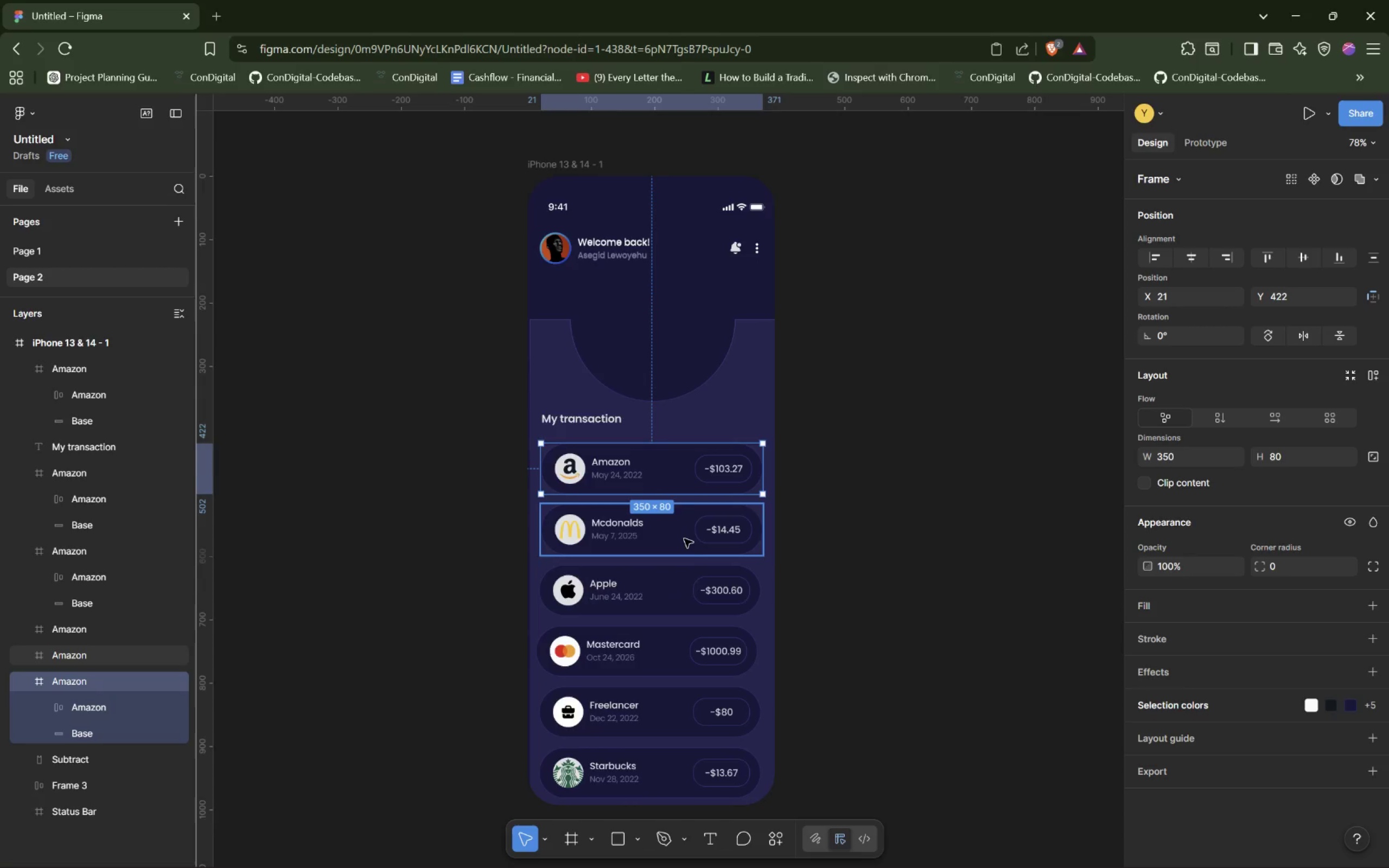 
scroll: coordinate [684, 539], scroll_direction: down, amount: 6.0
 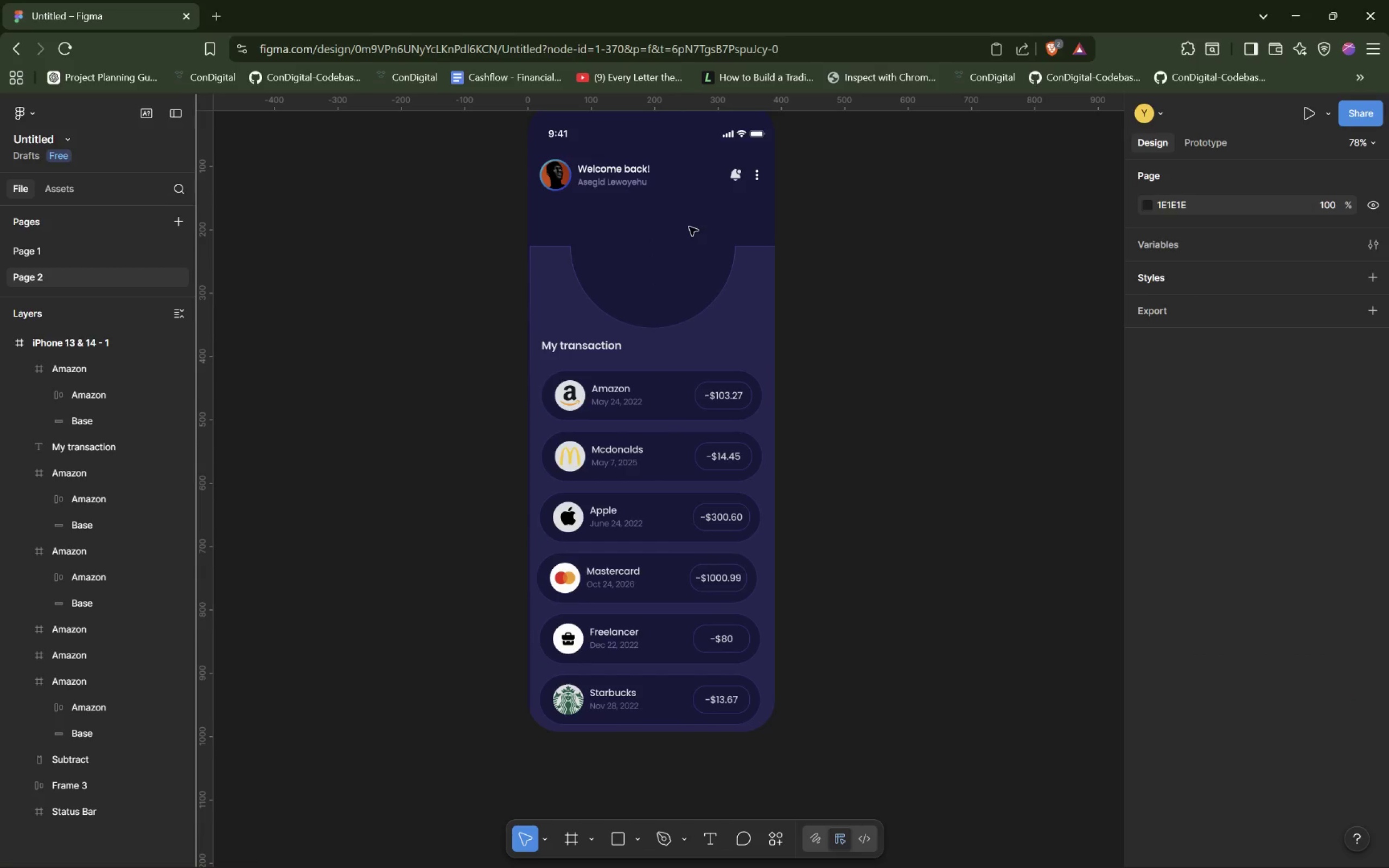 
scroll: coordinate [649, 282], scroll_direction: up, amount: 3.0
 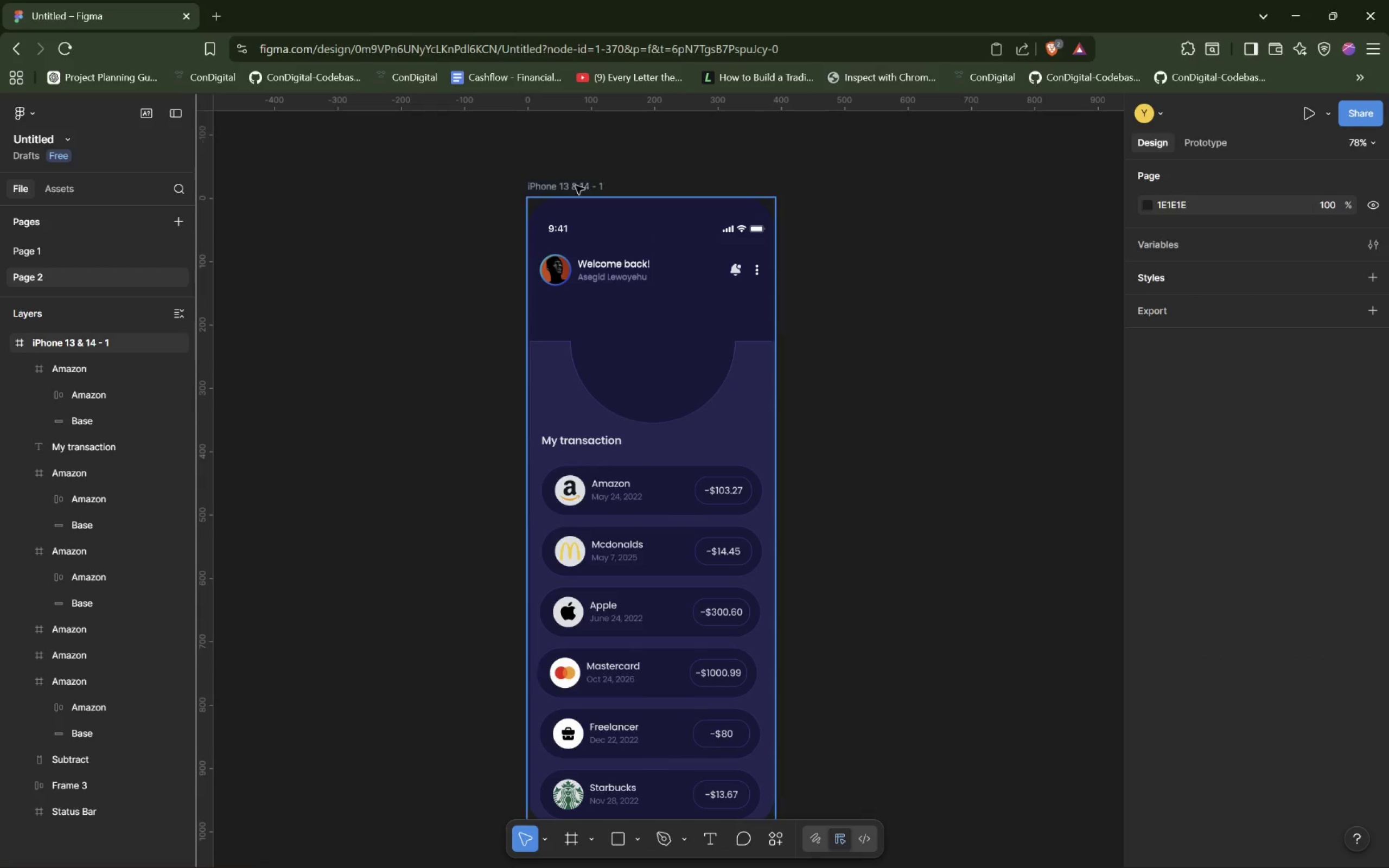 
left_click([565, 190])
 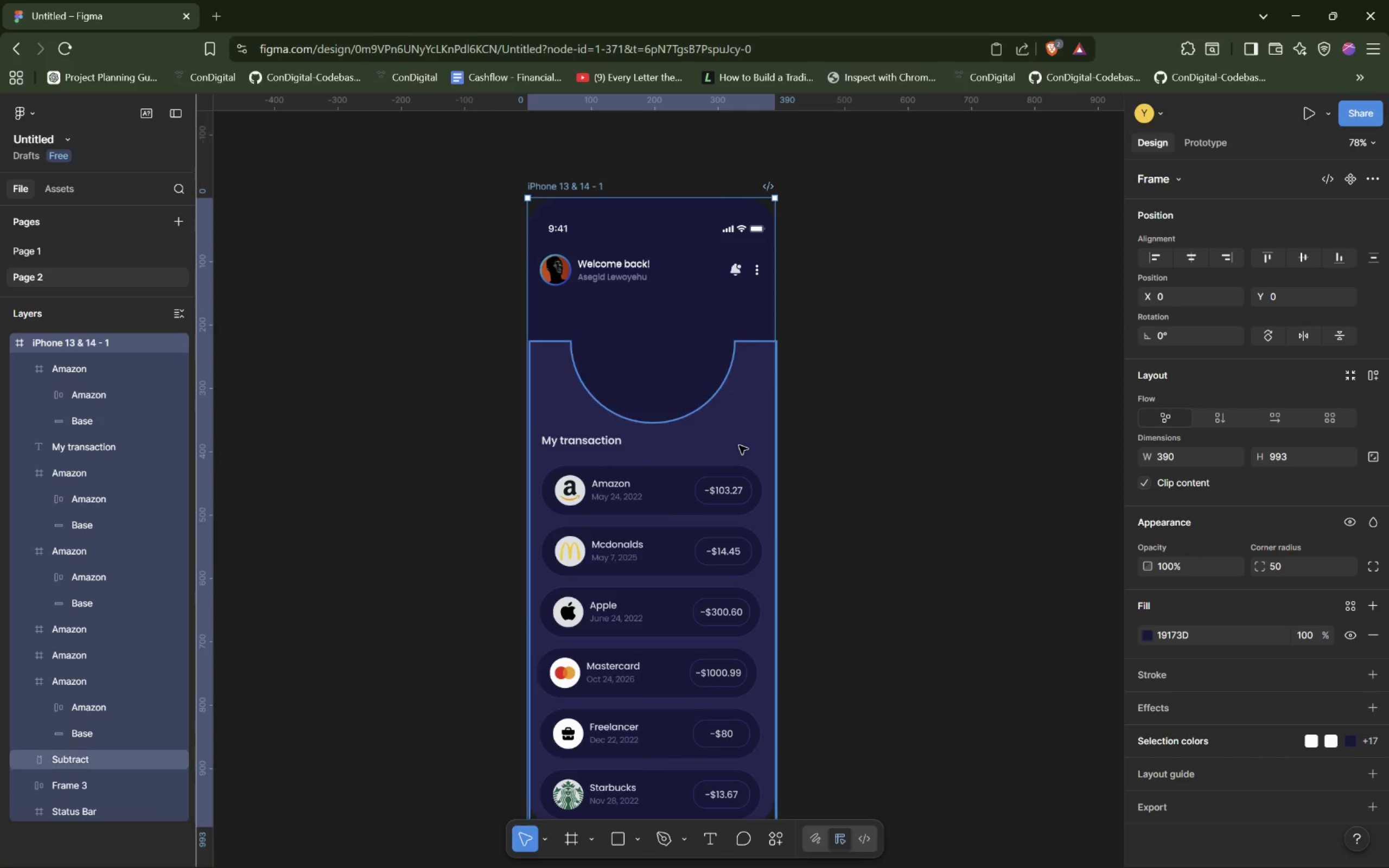 
scroll: coordinate [734, 448], scroll_direction: down, amount: 6.0
 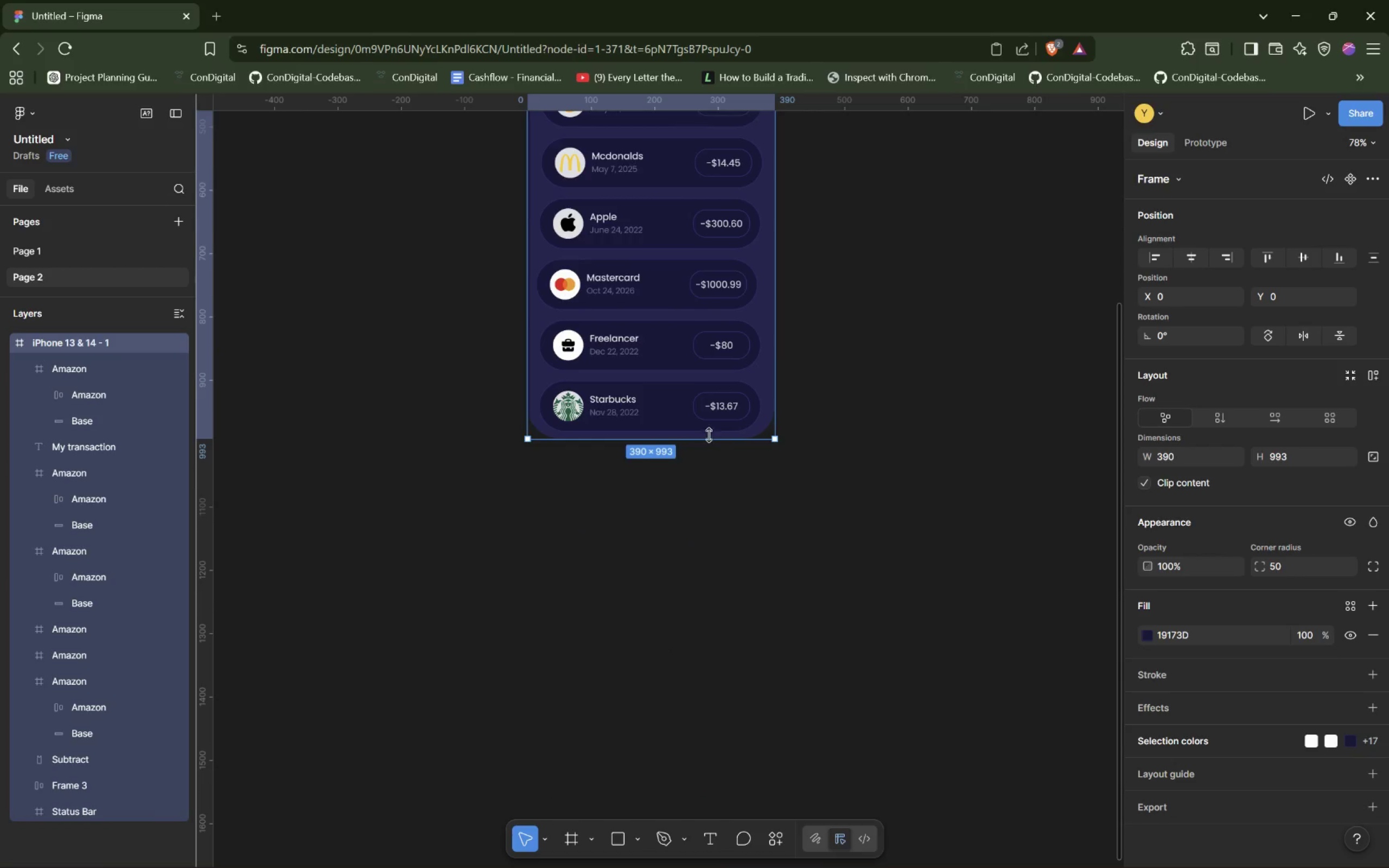 
left_click_drag(start_coordinate=[703, 443], to_coordinate=[731, 341])
 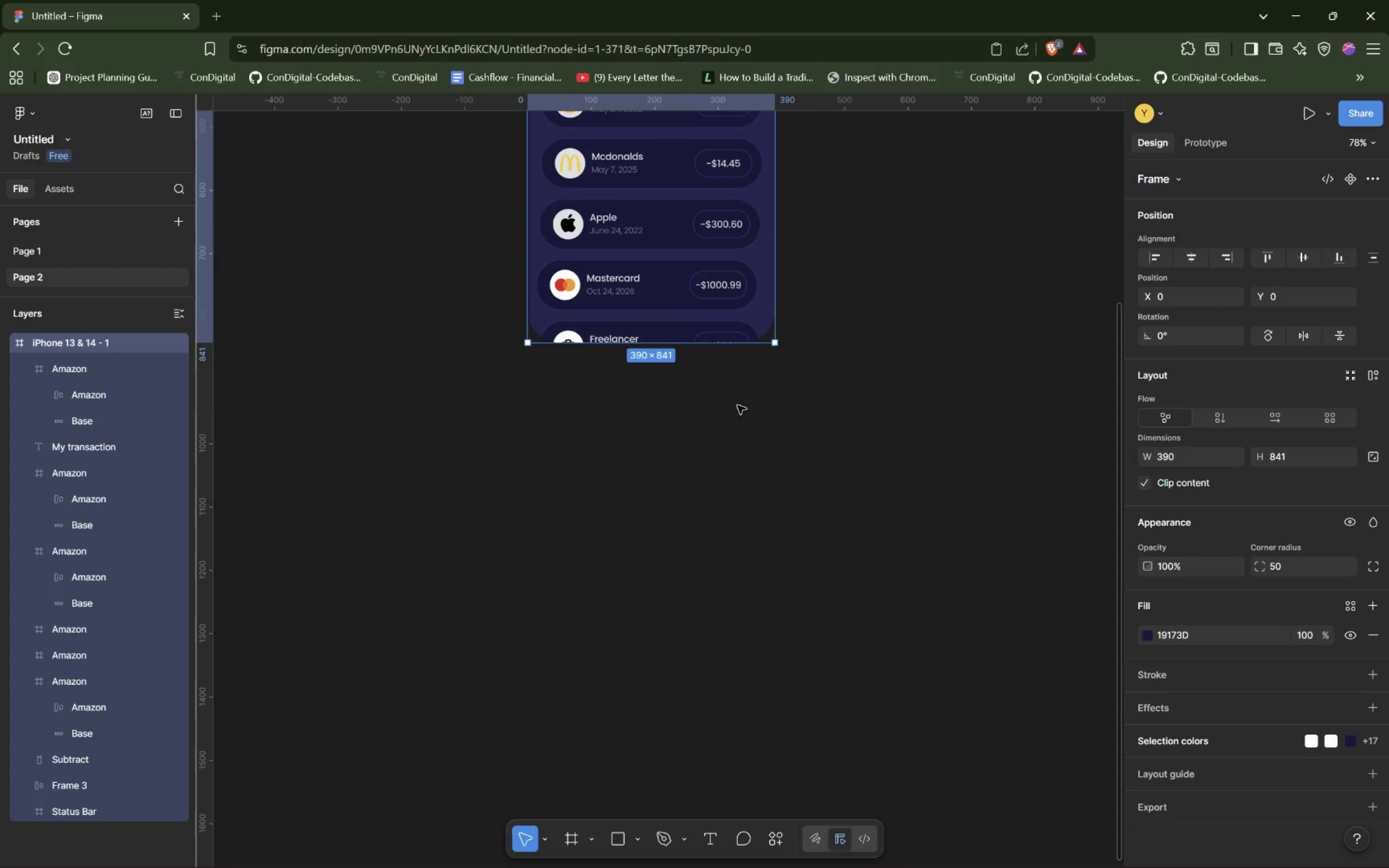 
scroll: coordinate [740, 406], scroll_direction: up, amount: 15.0
 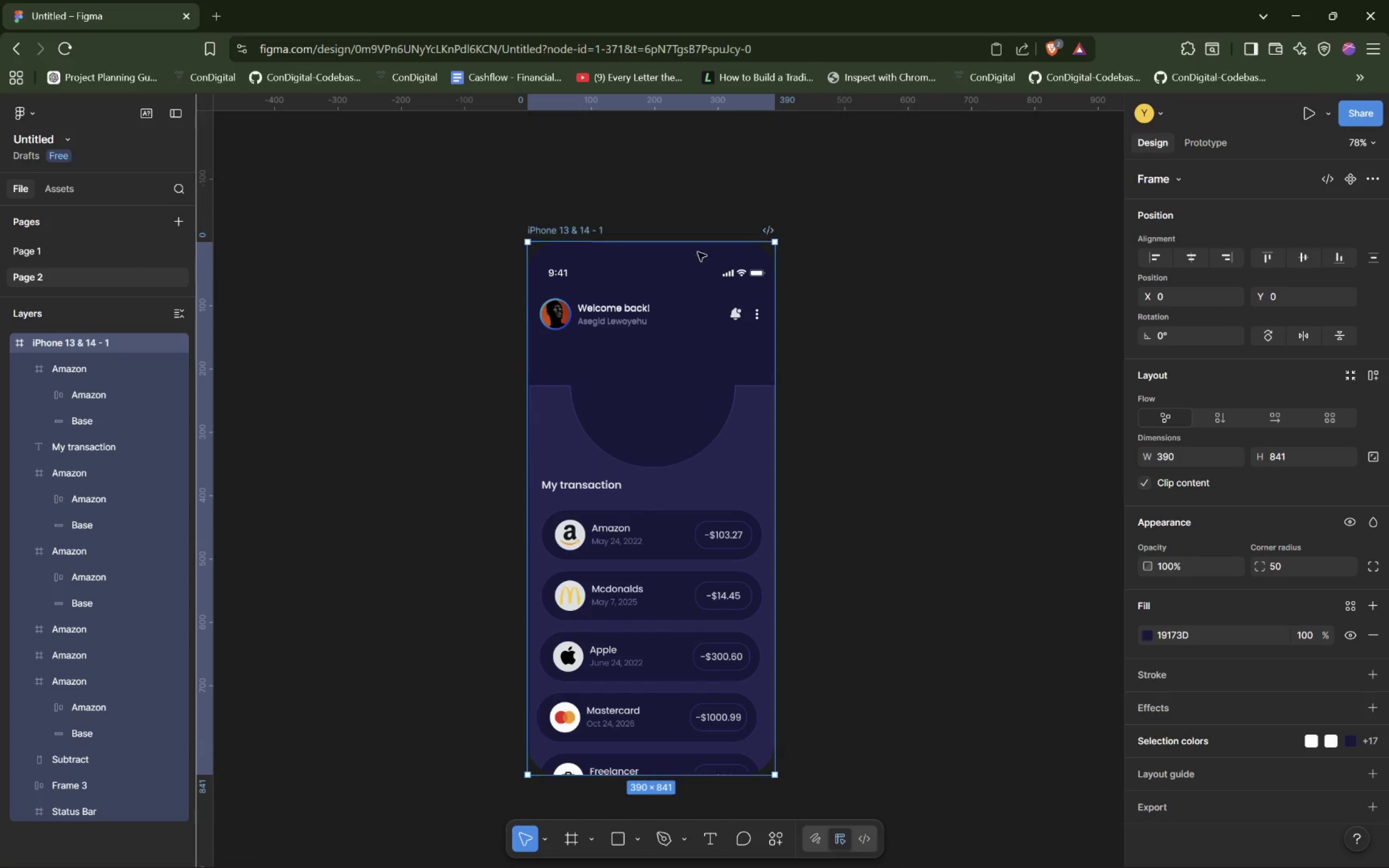 
wait(6.47)
 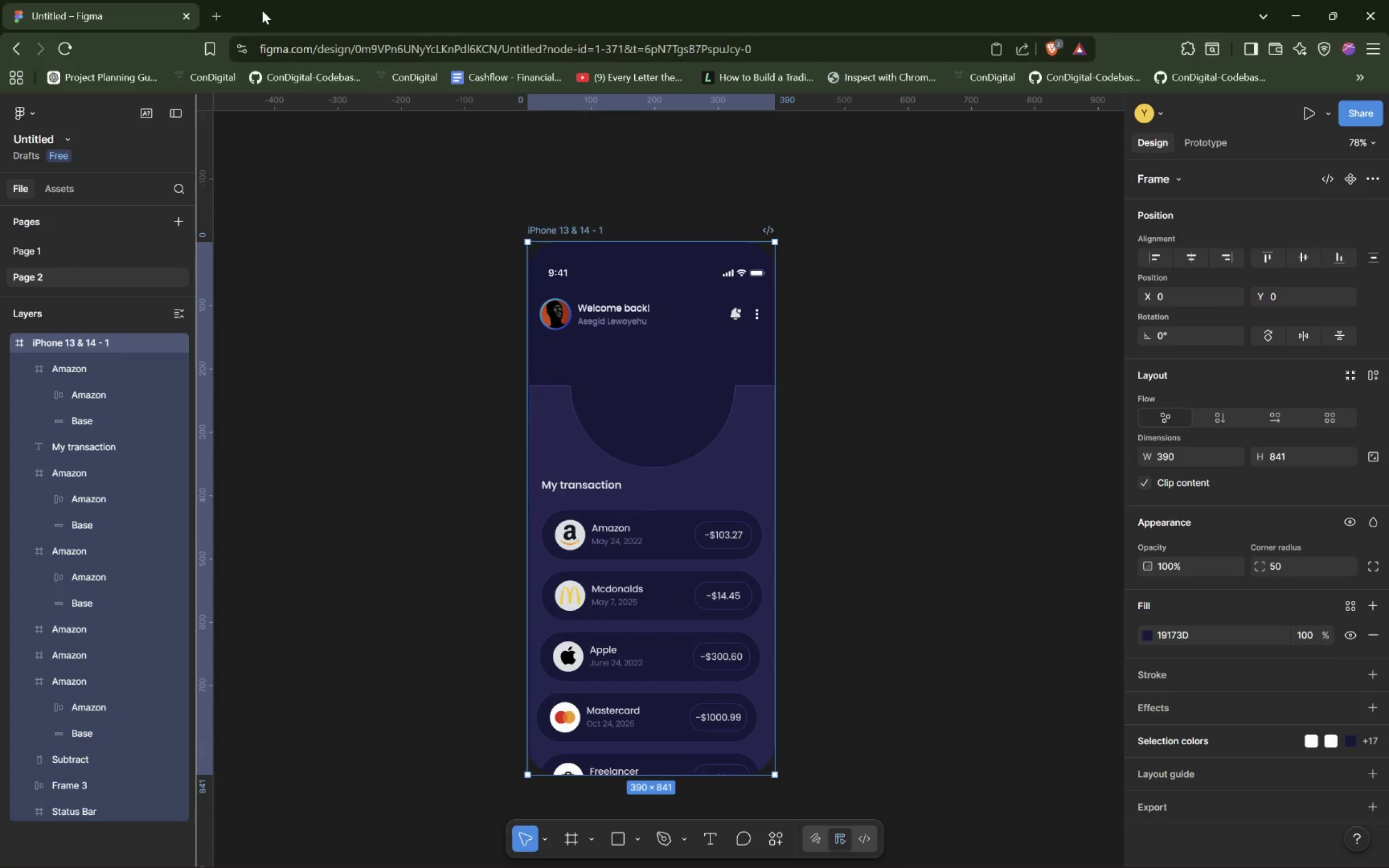 
hold_key(key=ShiftLeft, duration=0.98)
scroll: coordinate [920, 355], scroll_direction: down, amount: 10.0
 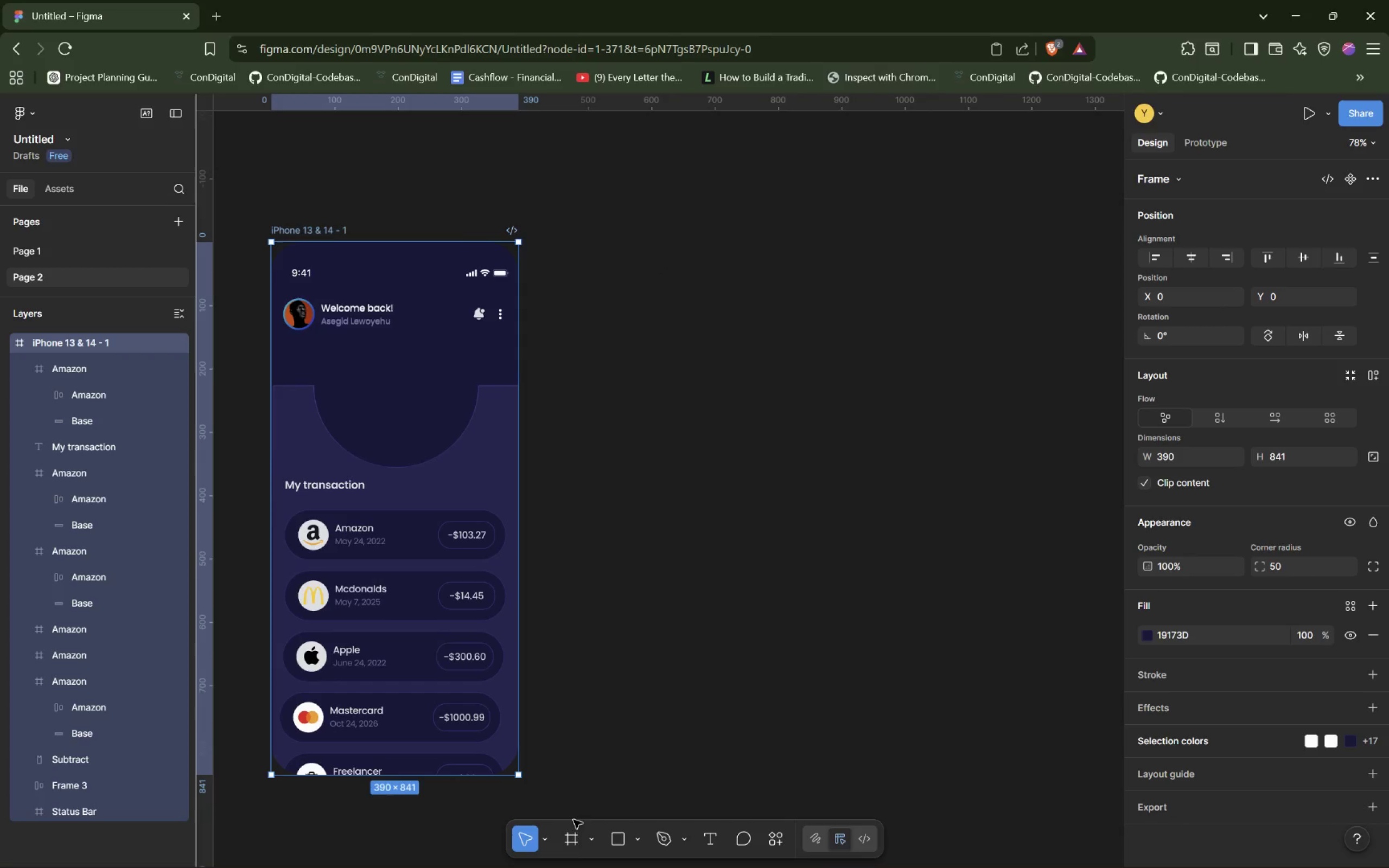 
left_click([569, 833])
 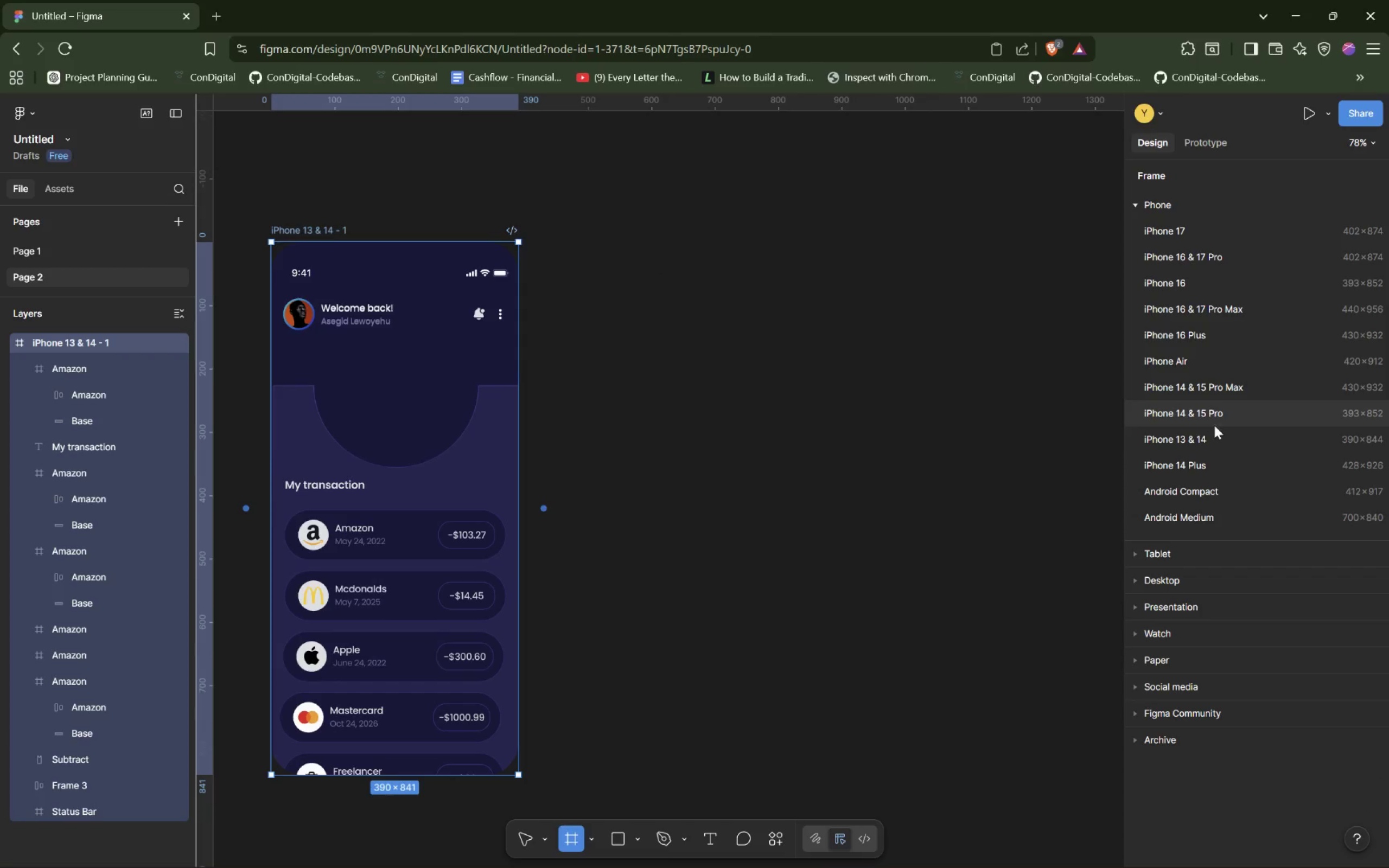 
left_click([1212, 436])
 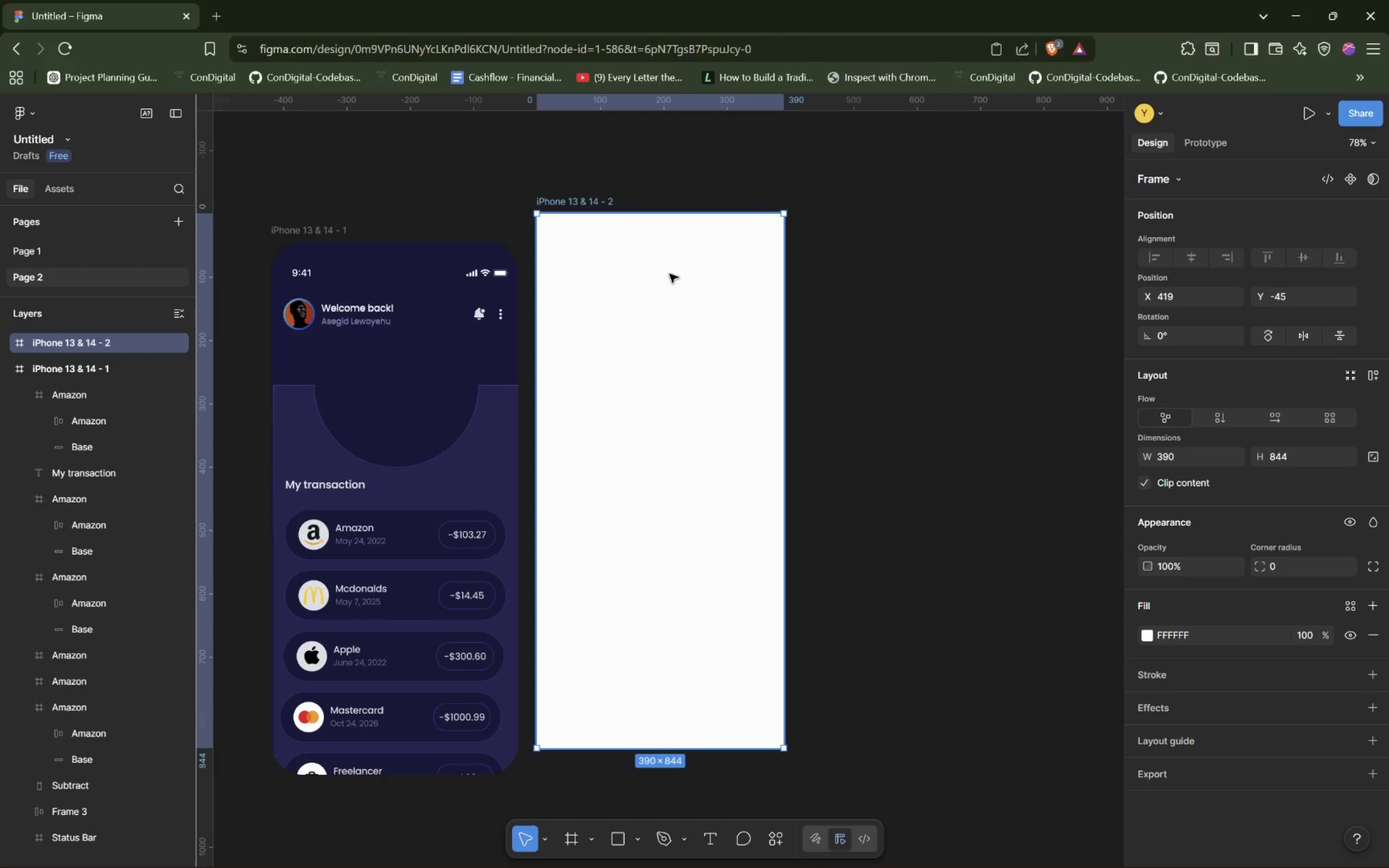 
key(Delete)
 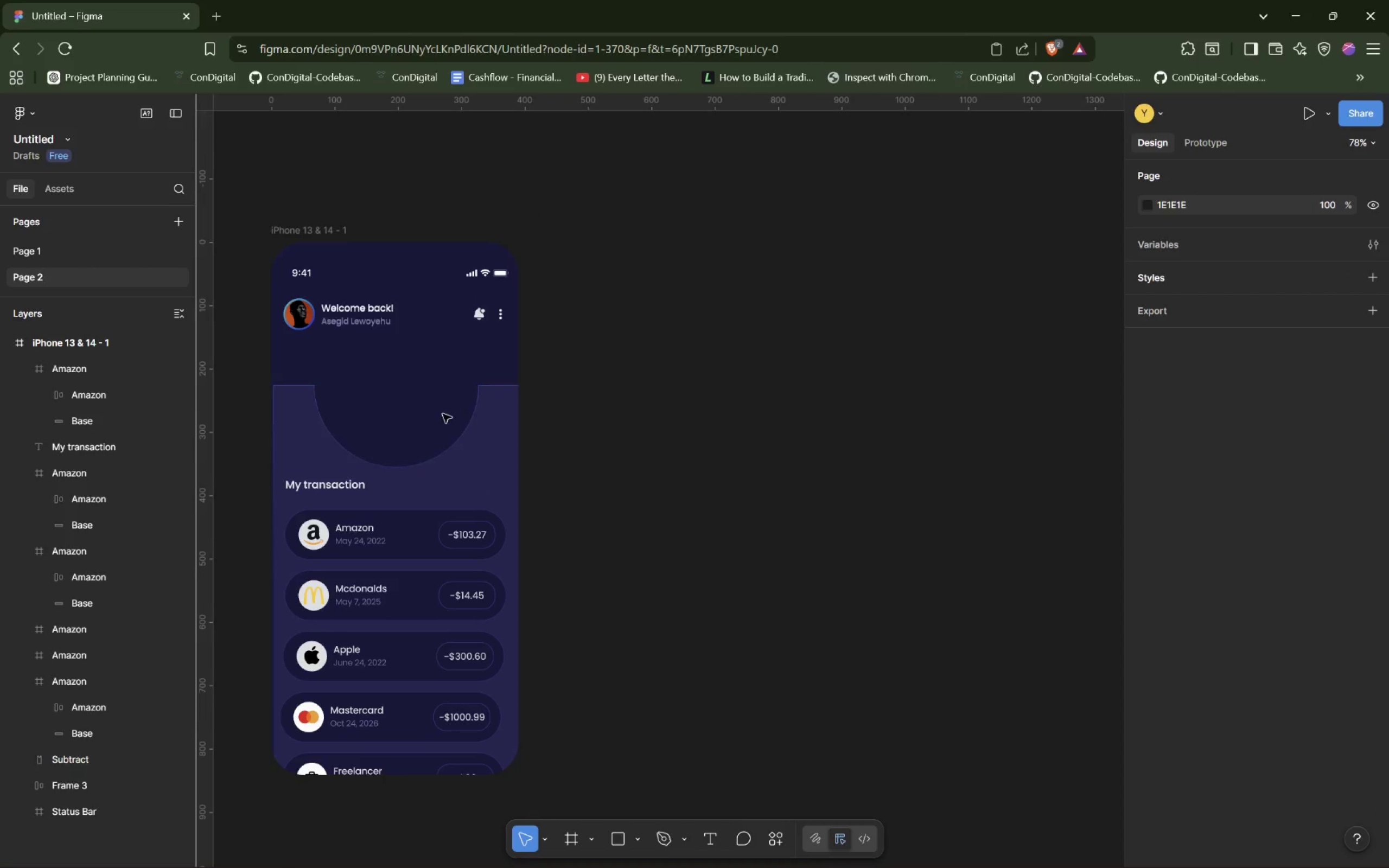 
scroll: coordinate [438, 417], scroll_direction: down, amount: 5.0
 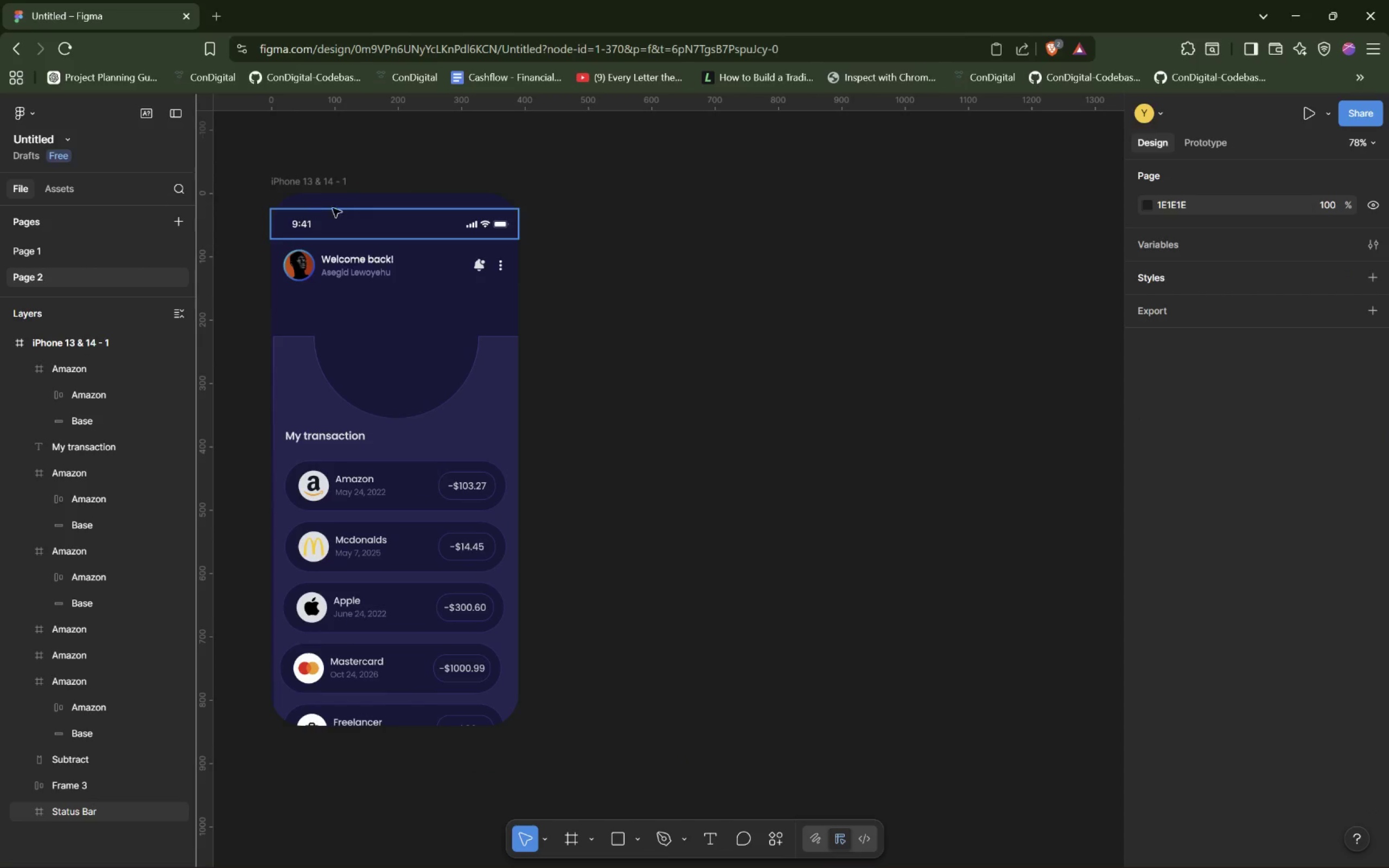 
left_click([328, 185])
 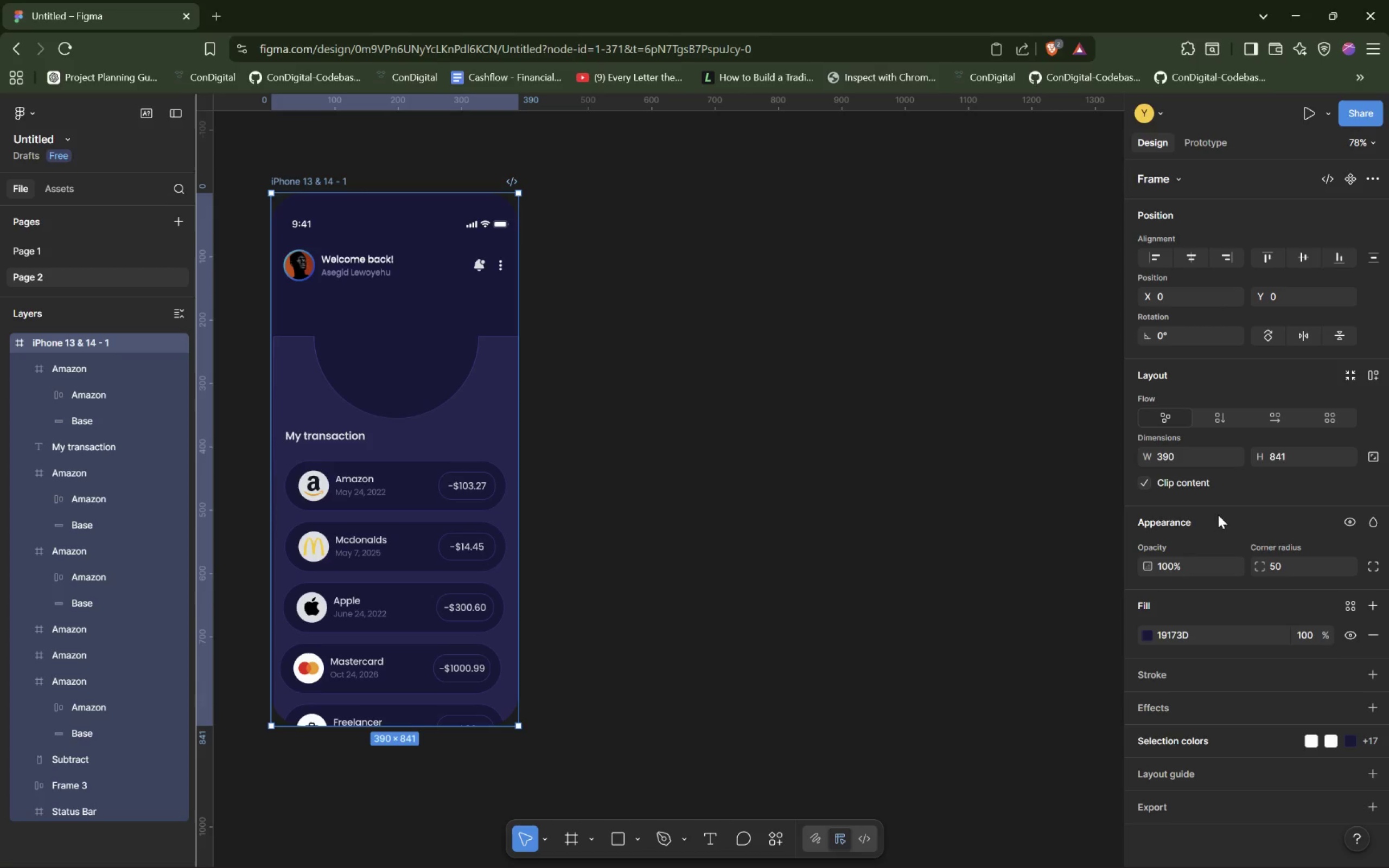 
left_click([1289, 457])
 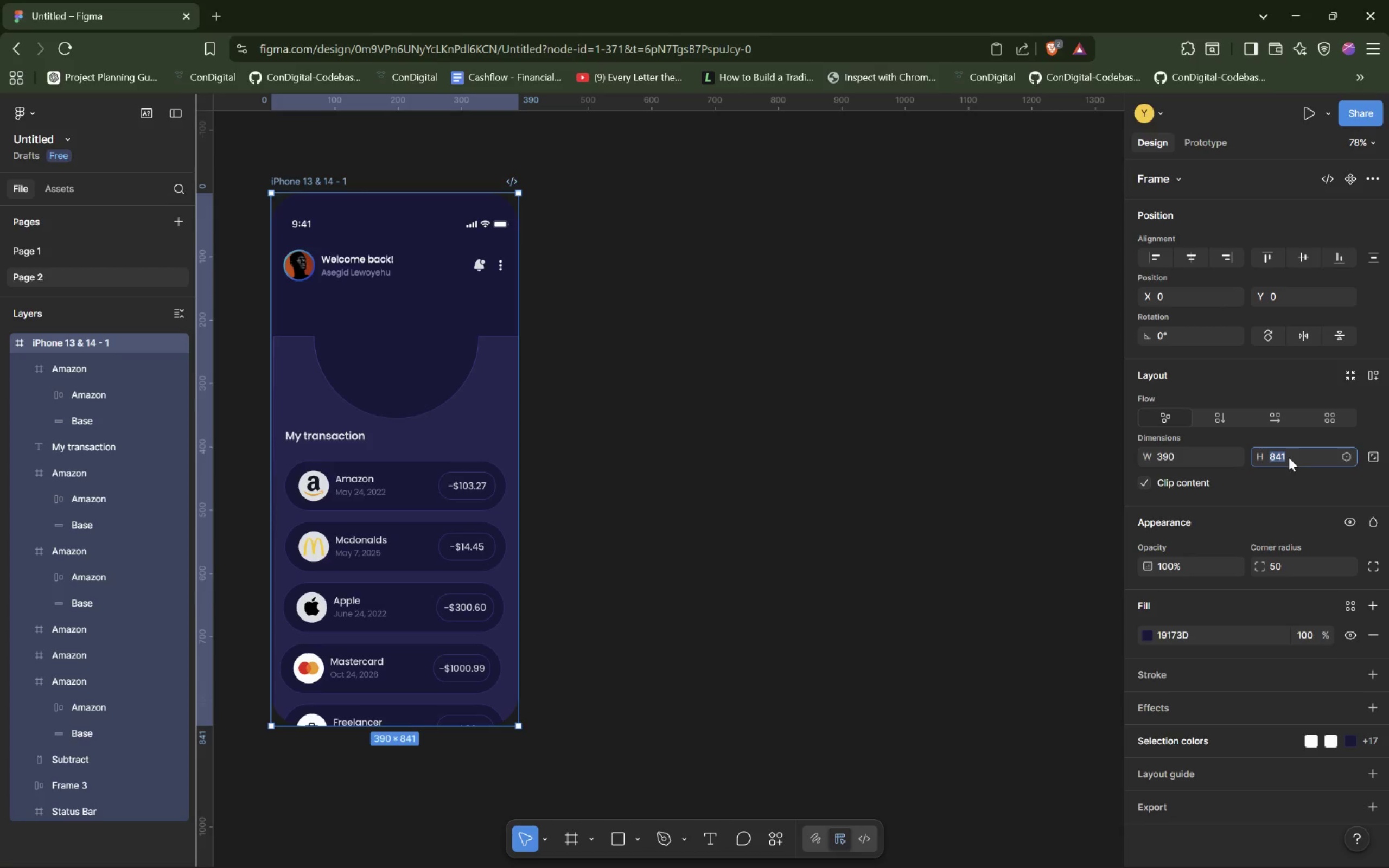 
key(ArrowRight)
 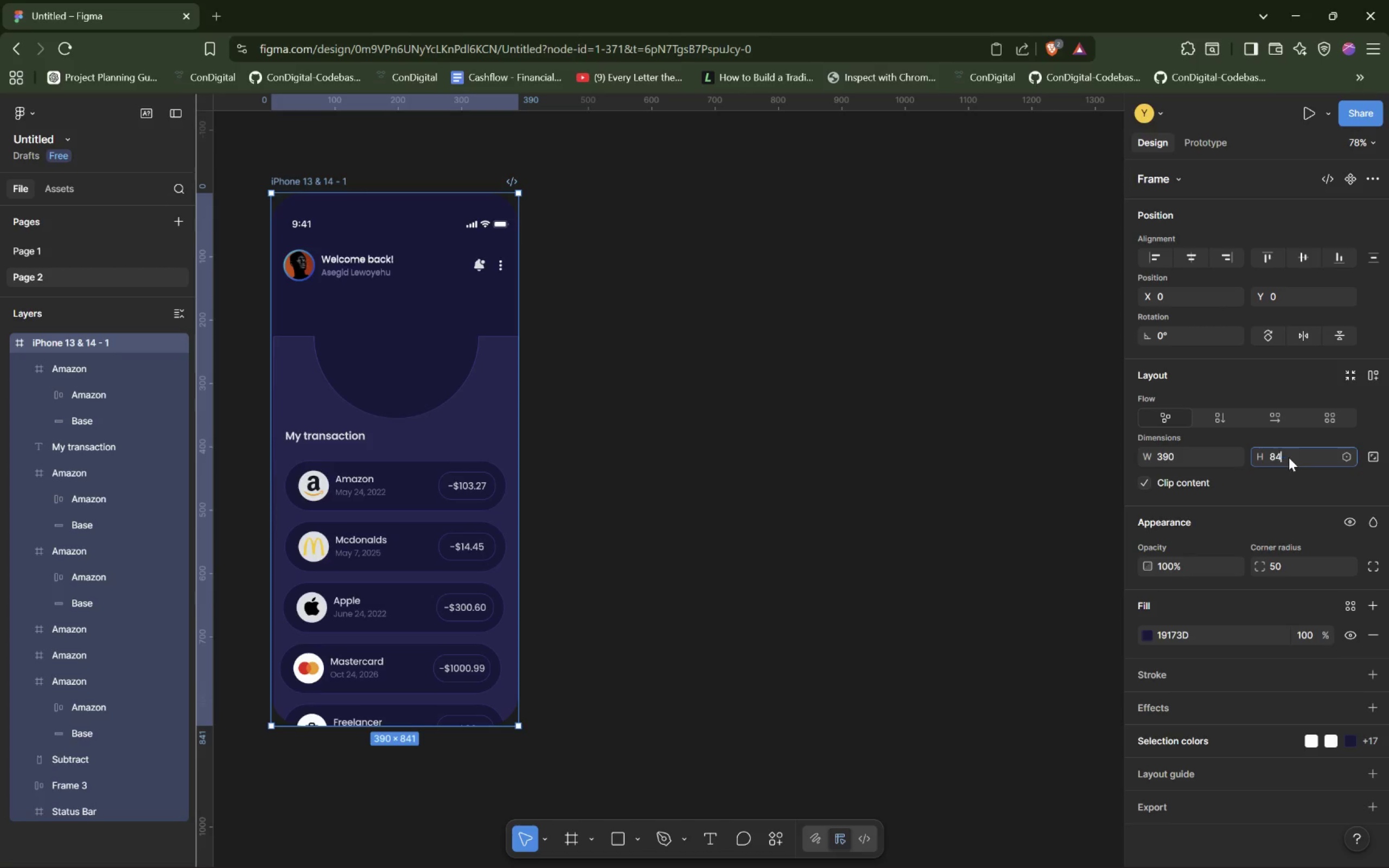 
key(Backspace)
 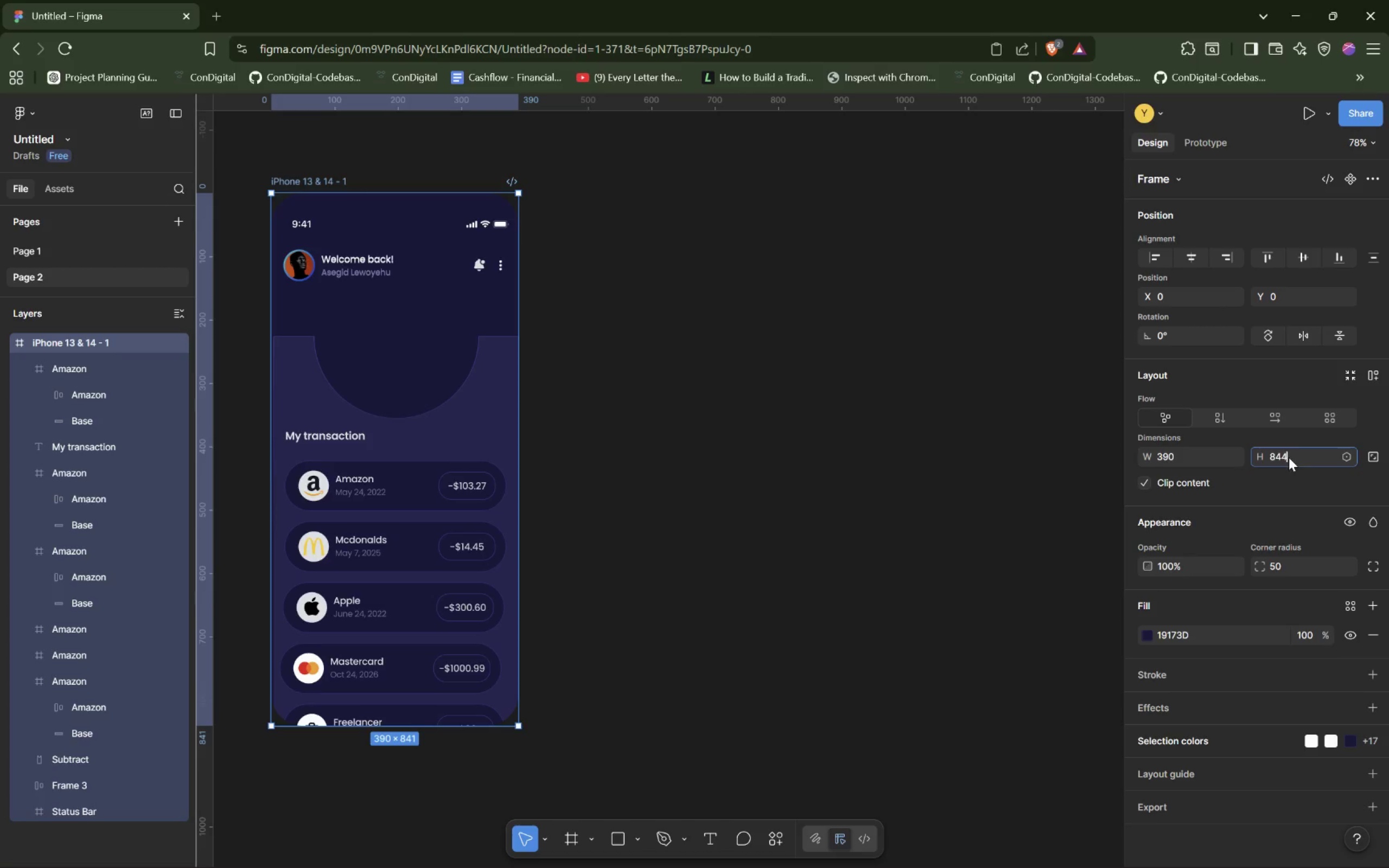 
key(4)
 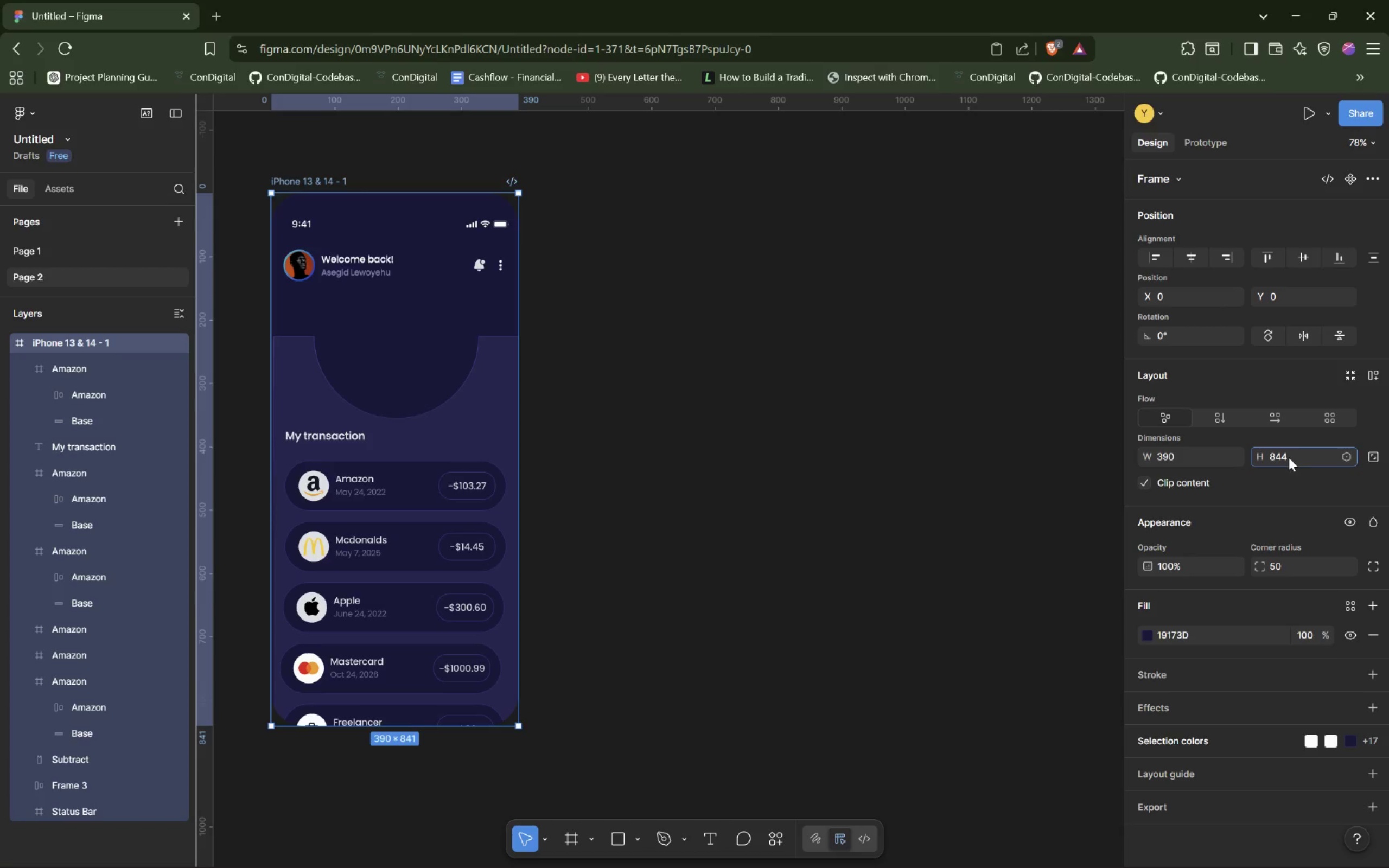 
key(Enter)
 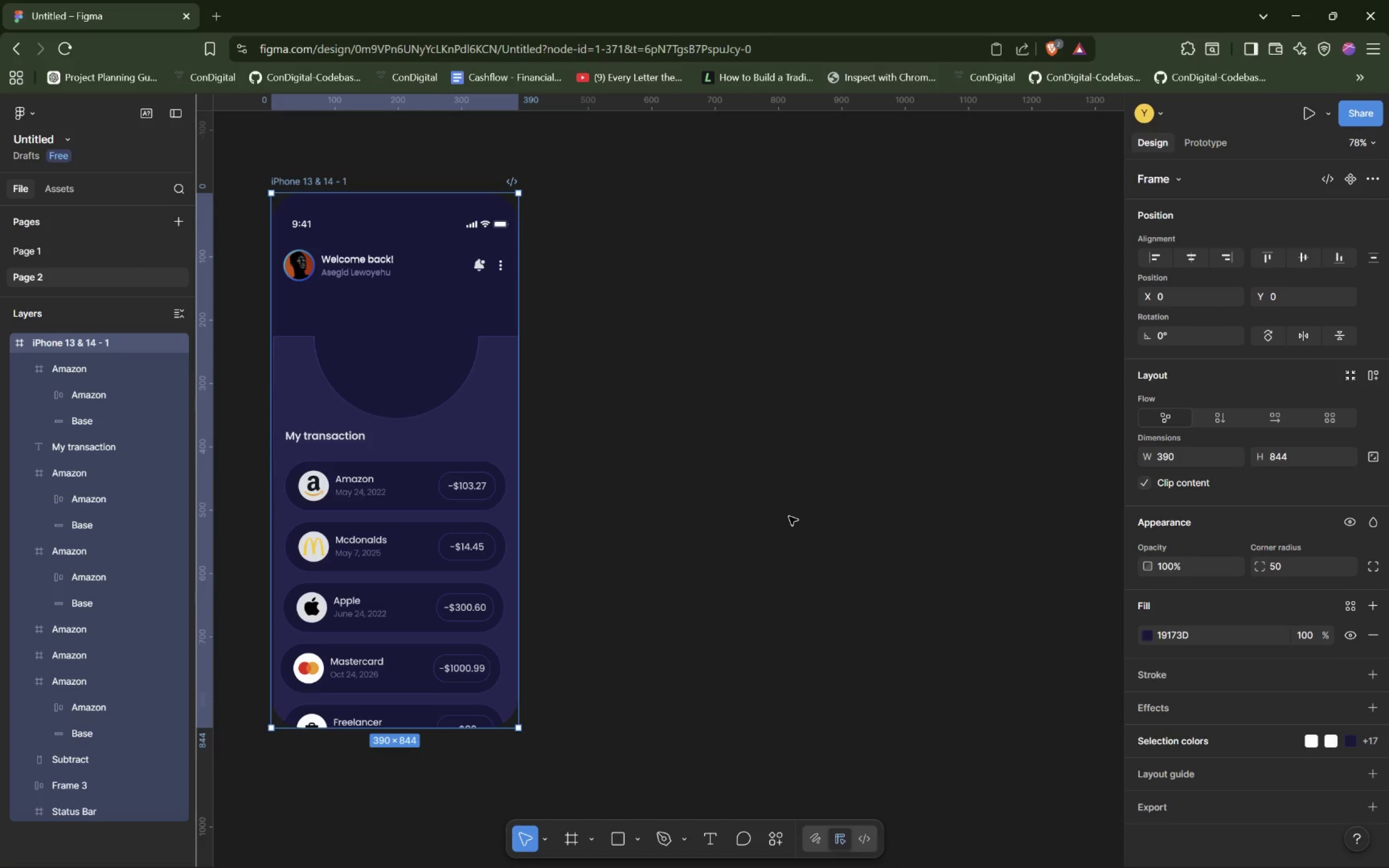 
hold_key(key=ControlLeft, duration=1.23)
 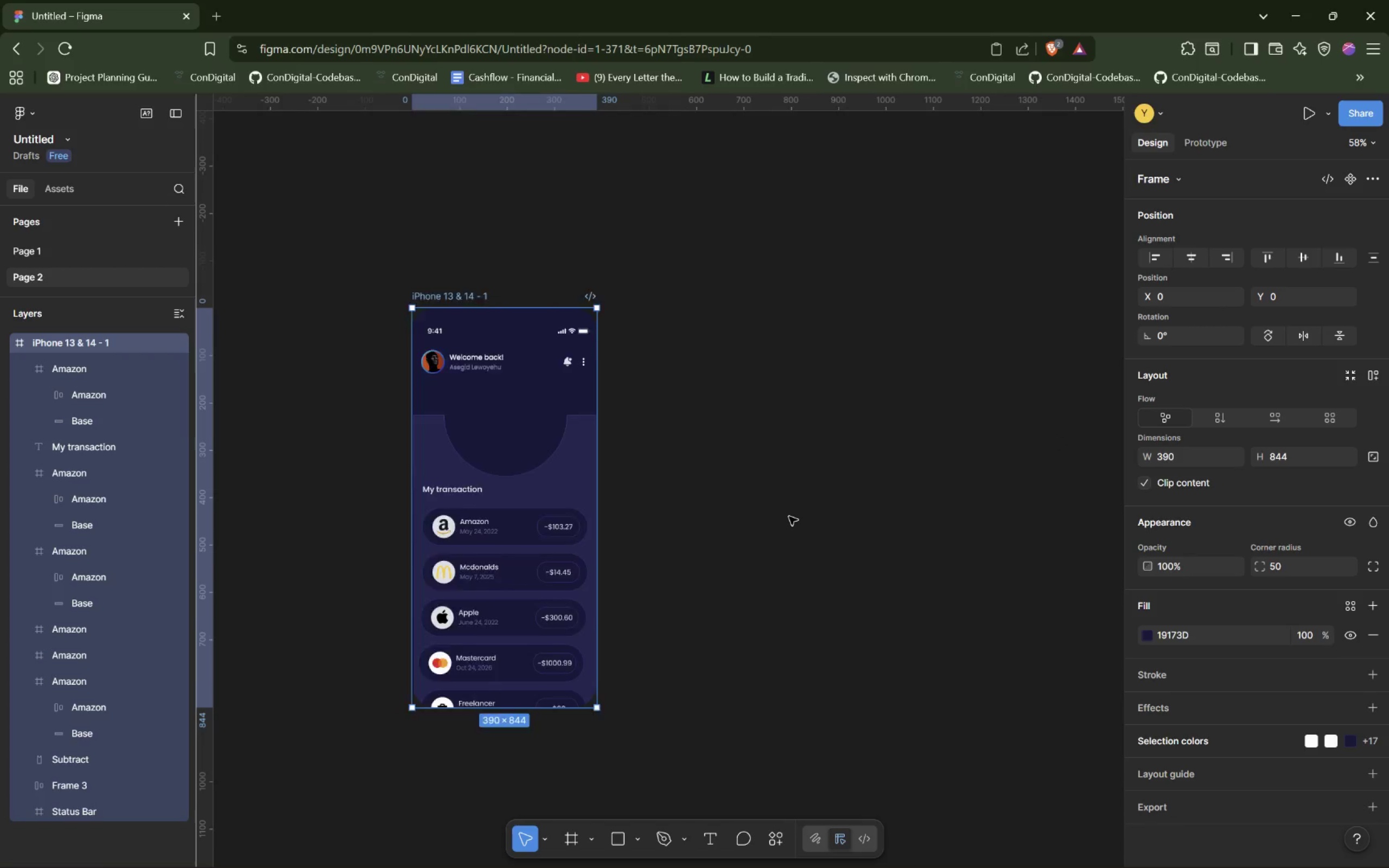 
scroll: coordinate [789, 516], scroll_direction: up, amount: 3.0
 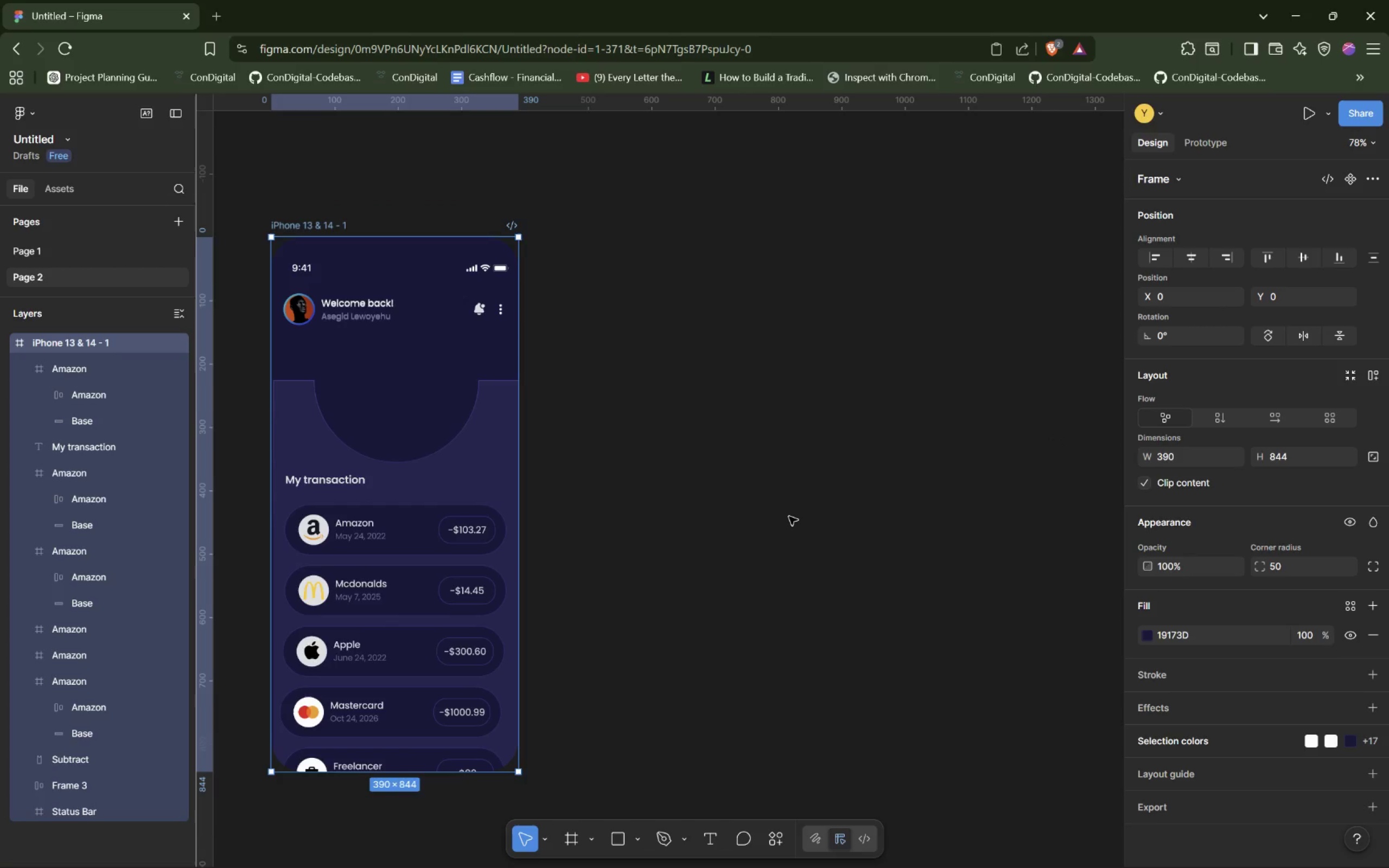 
scroll: coordinate [789, 516], scroll_direction: down, amount: 1.0
 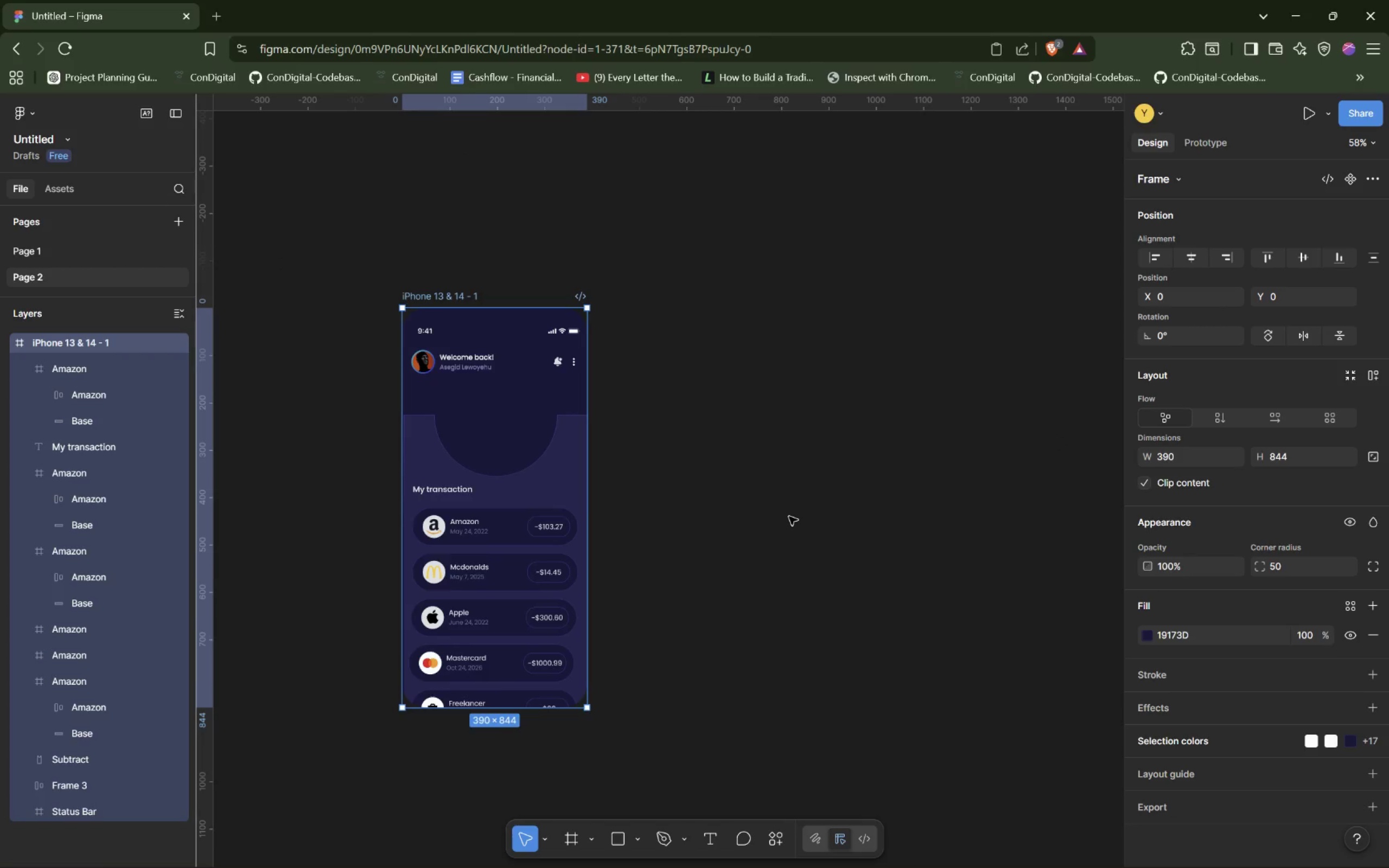 
hold_key(key=ShiftLeft, duration=0.83)
scroll: coordinate [789, 516], scroll_direction: up, amount: 5.0
 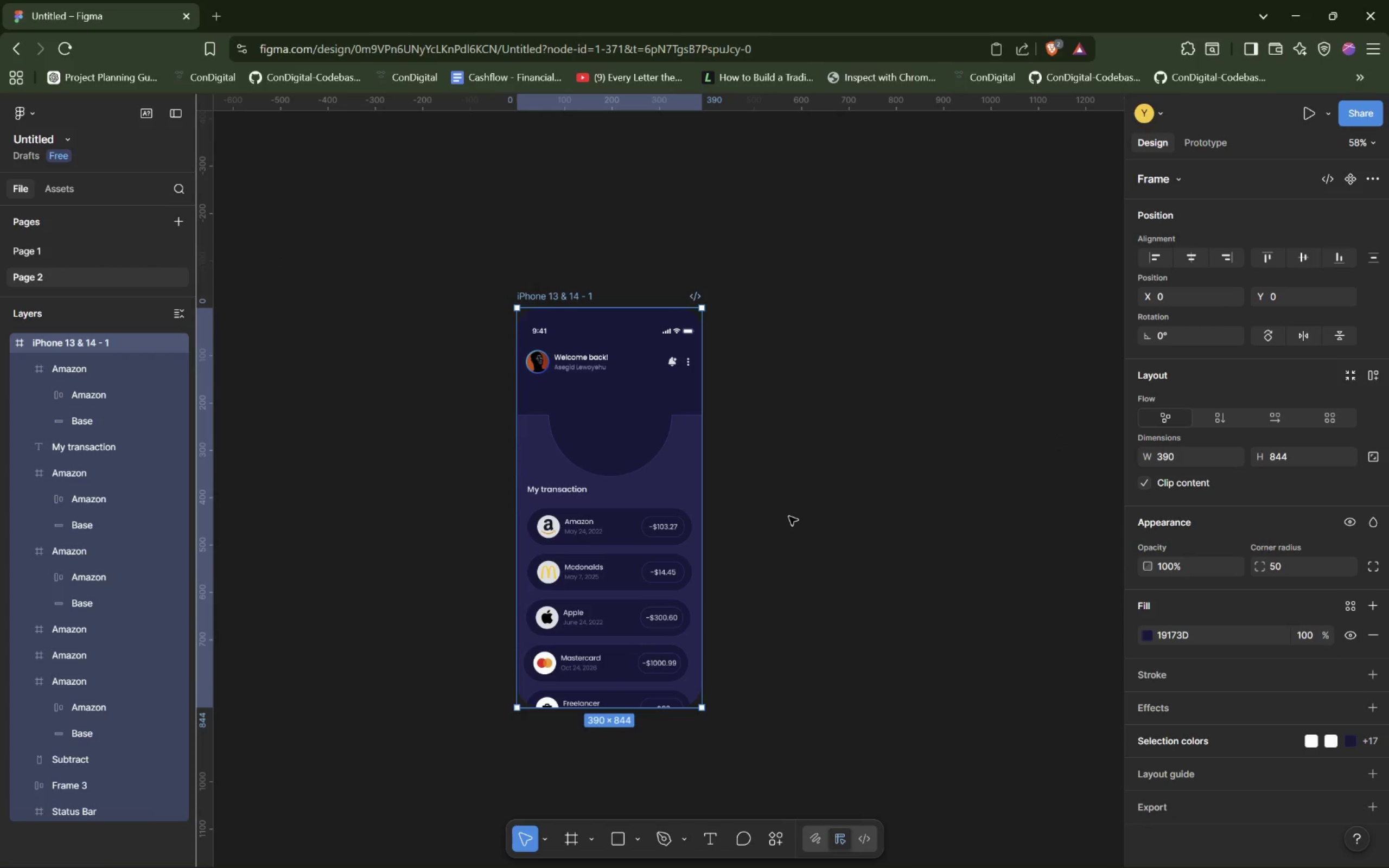 
hold_key(key=ControlLeft, duration=1.53)
scroll: coordinate [789, 518], scroll_direction: up, amount: 8.0
 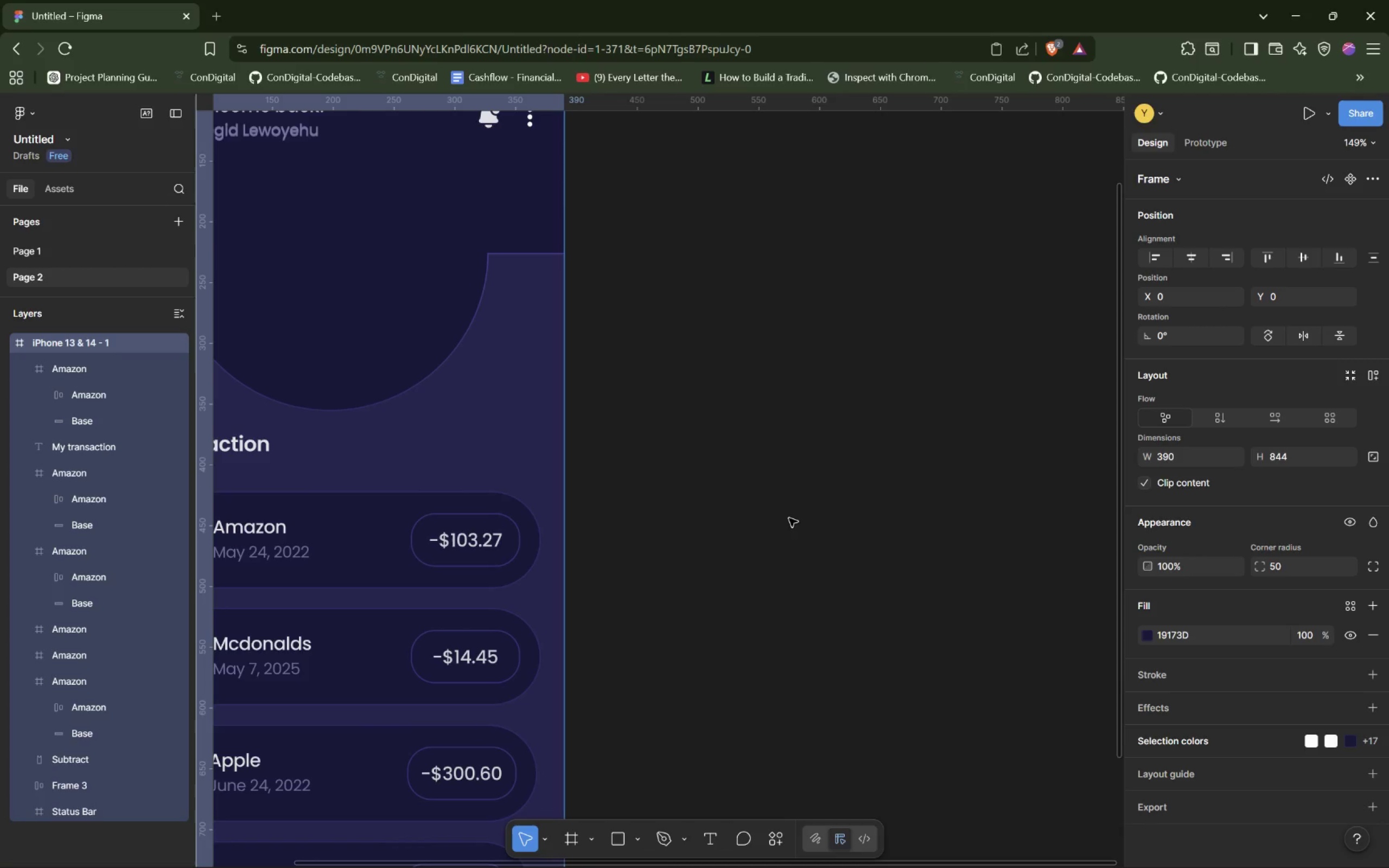 
hold_key(key=ControlLeft, duration=0.31)
 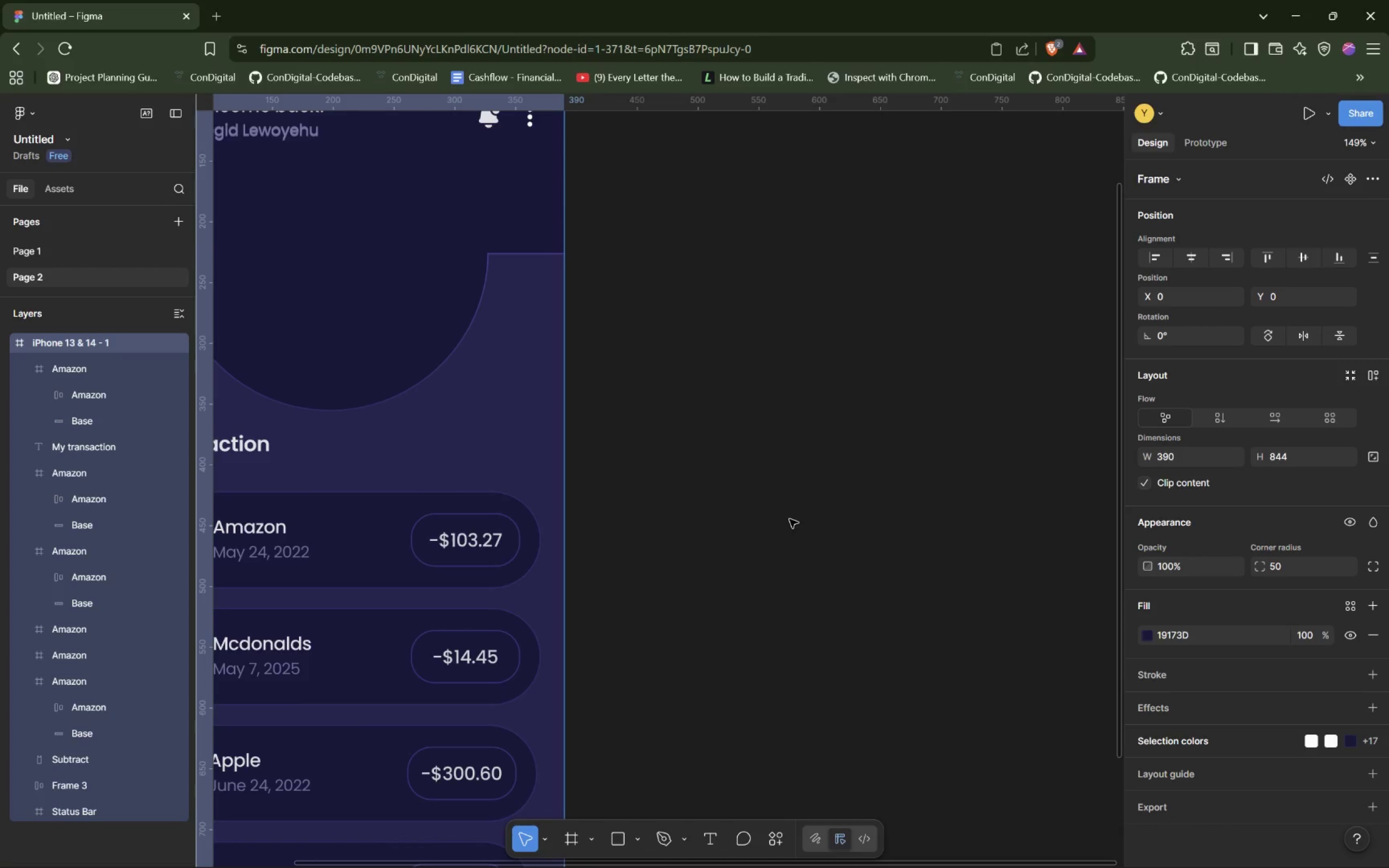 
hold_key(key=ShiftLeft, duration=1.16)
hold_key(key=ControlLeft, duration=0.61)
scroll: coordinate [792, 522], scroll_direction: up, amount: 2.0
 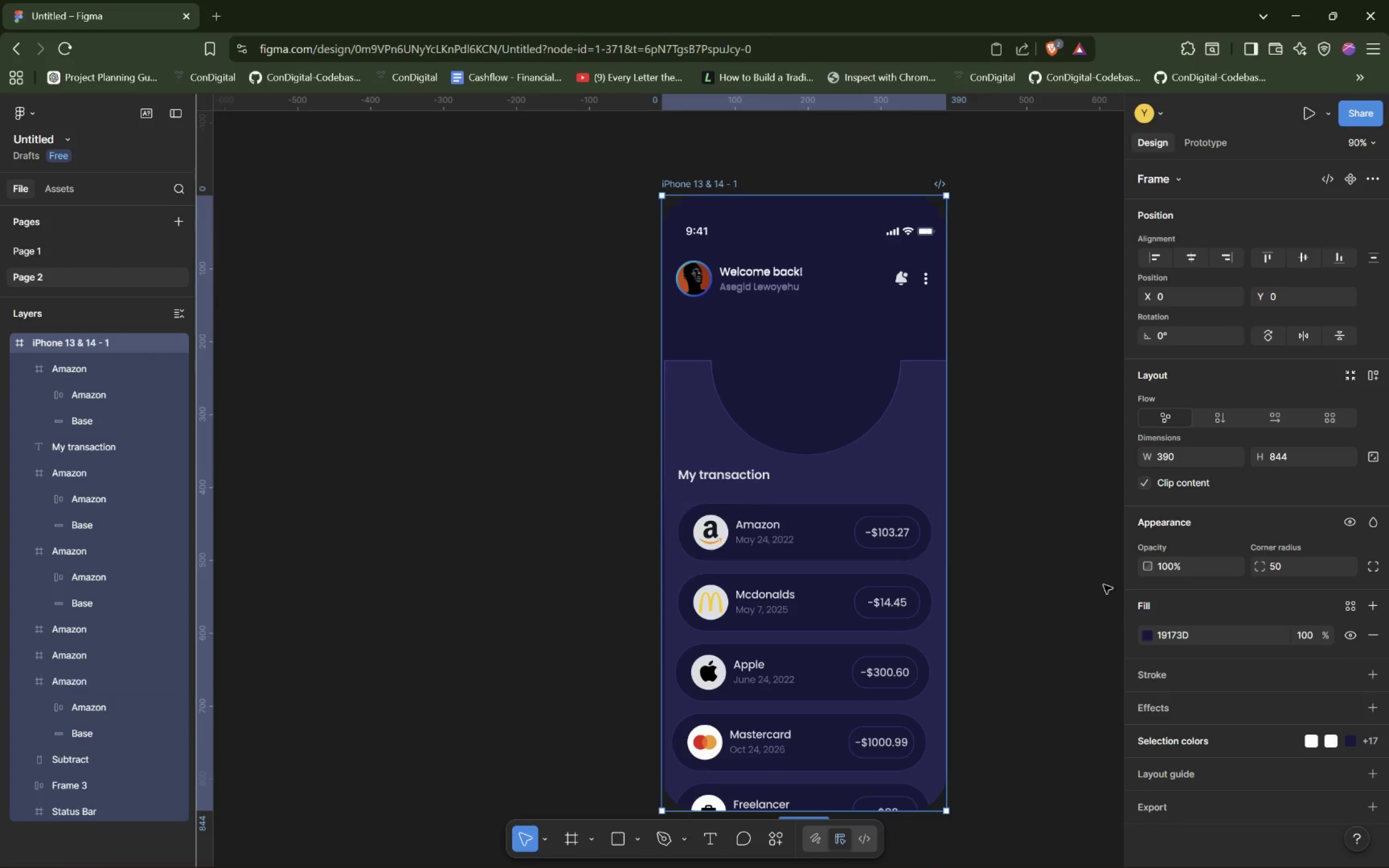 
hold_key(key=ShiftLeft, duration=1.5)
 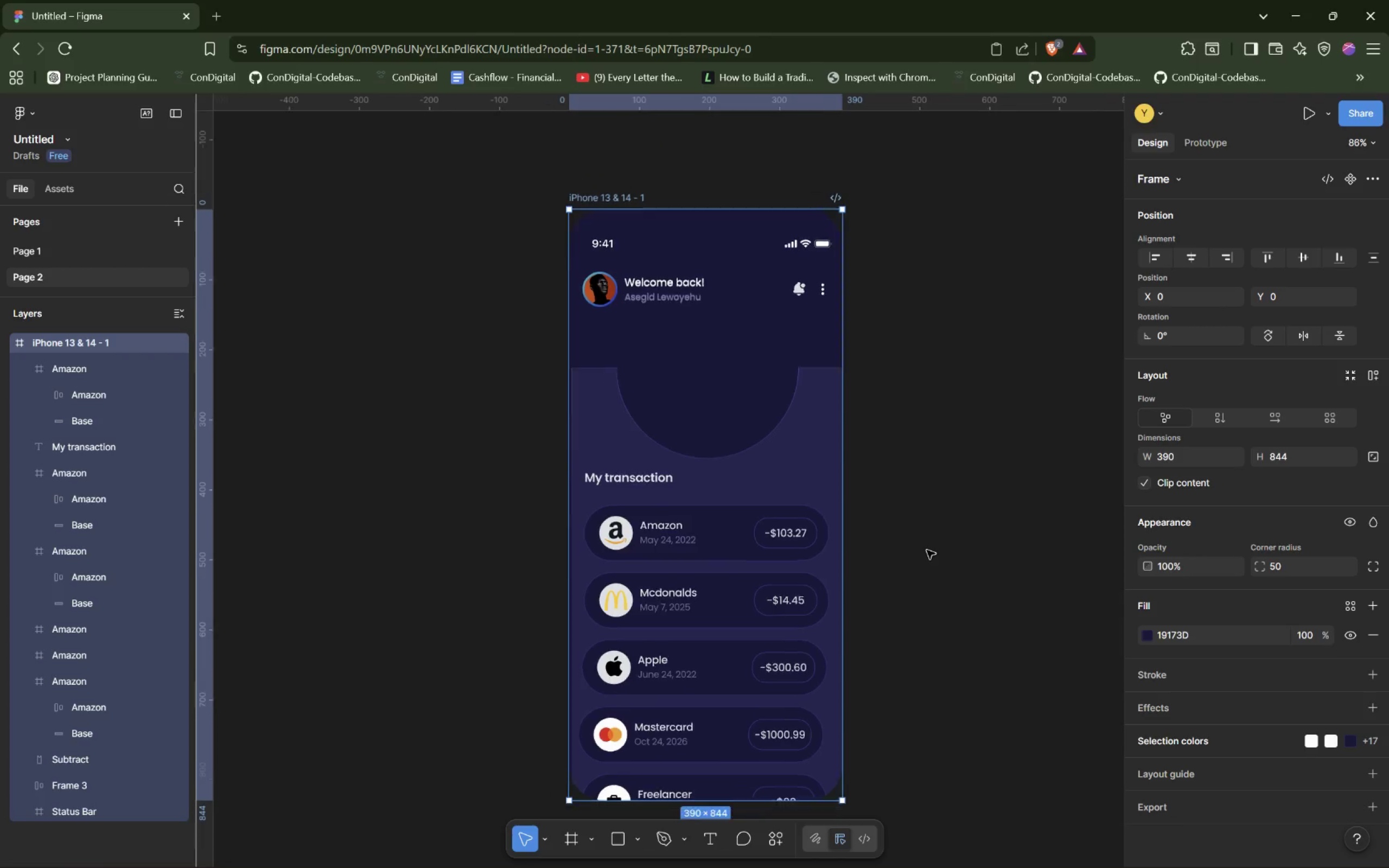 
key(Shift+ShiftLeft)
 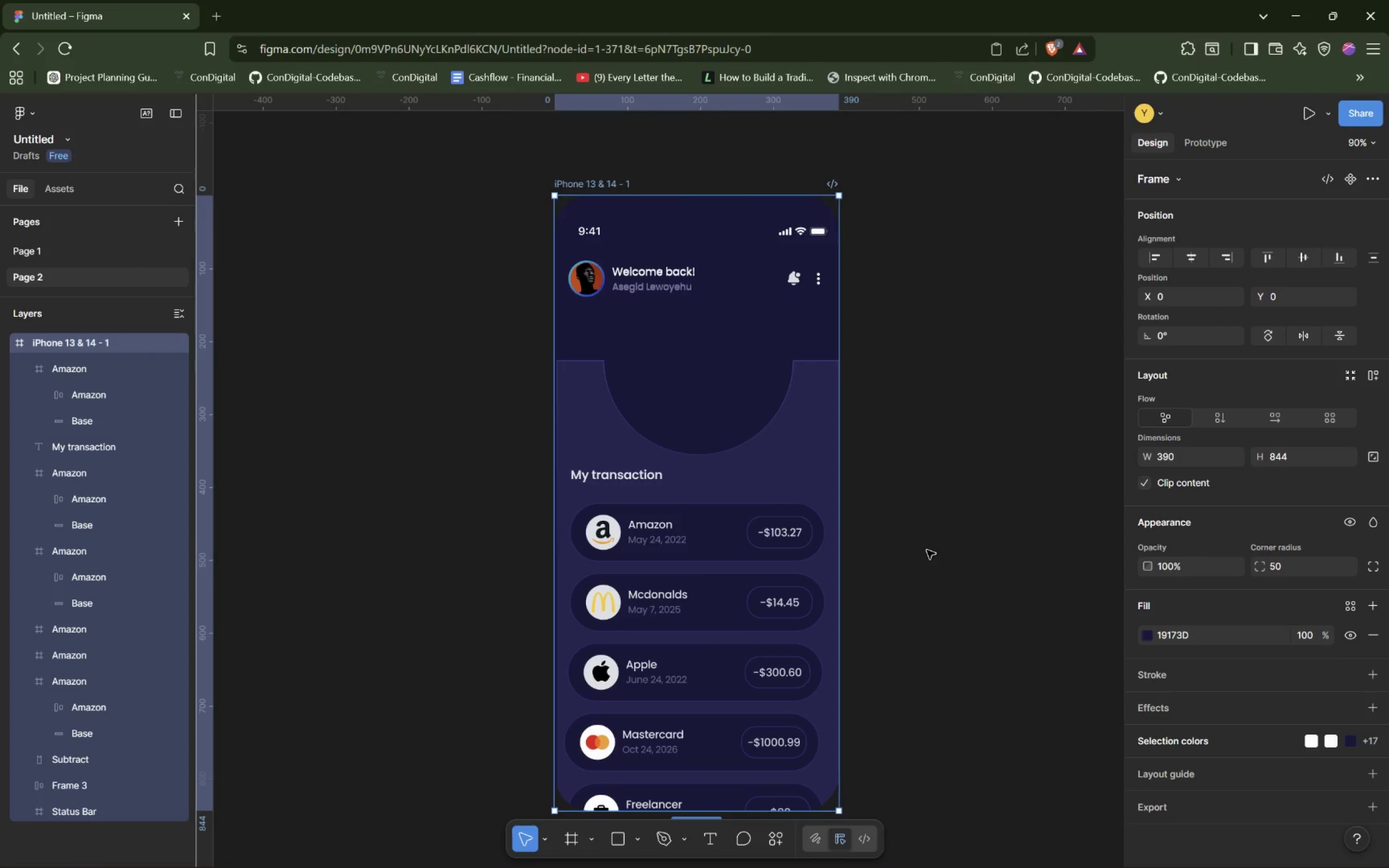 
key(Shift+ShiftLeft)
 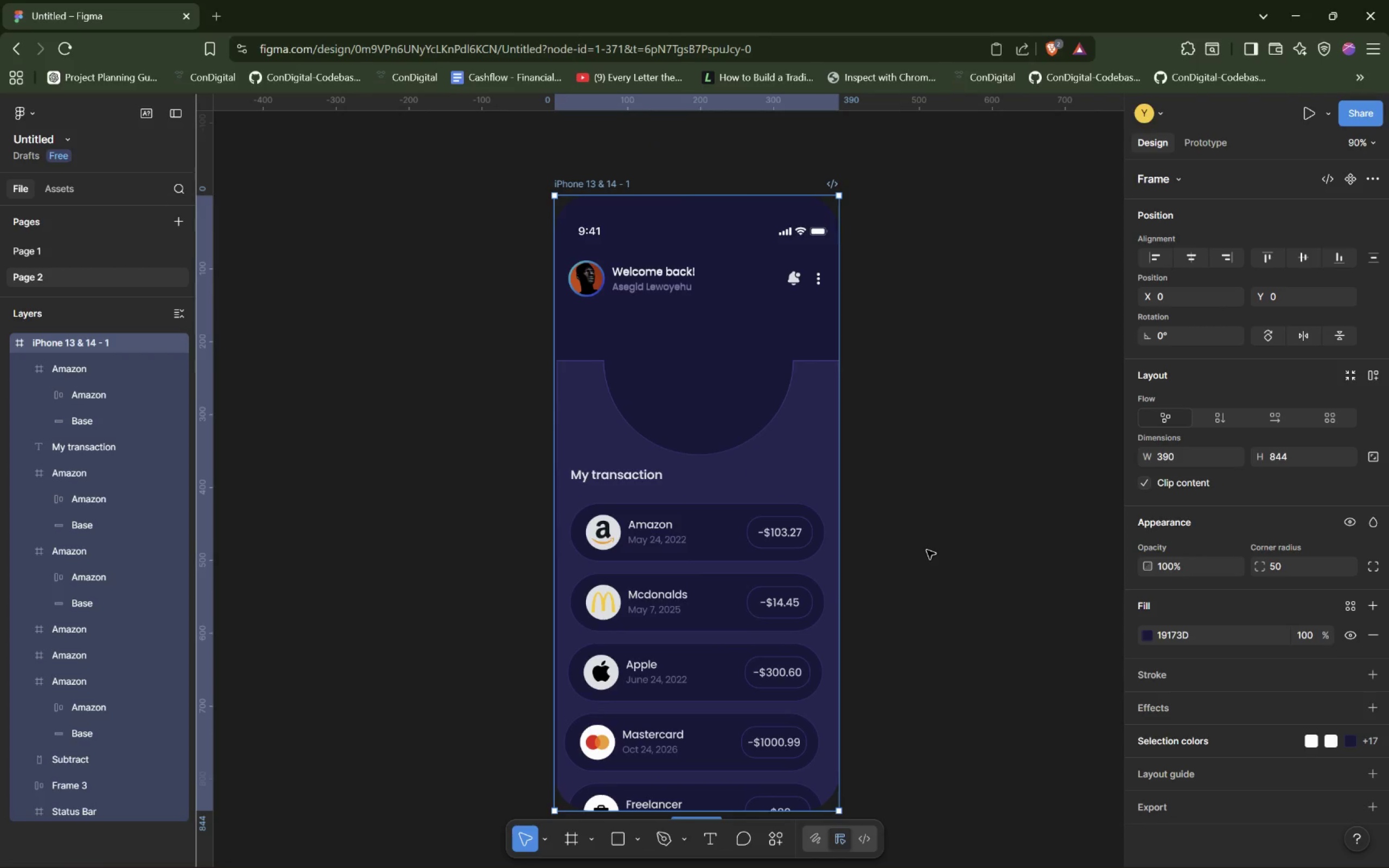 
key(Shift+ShiftLeft)
 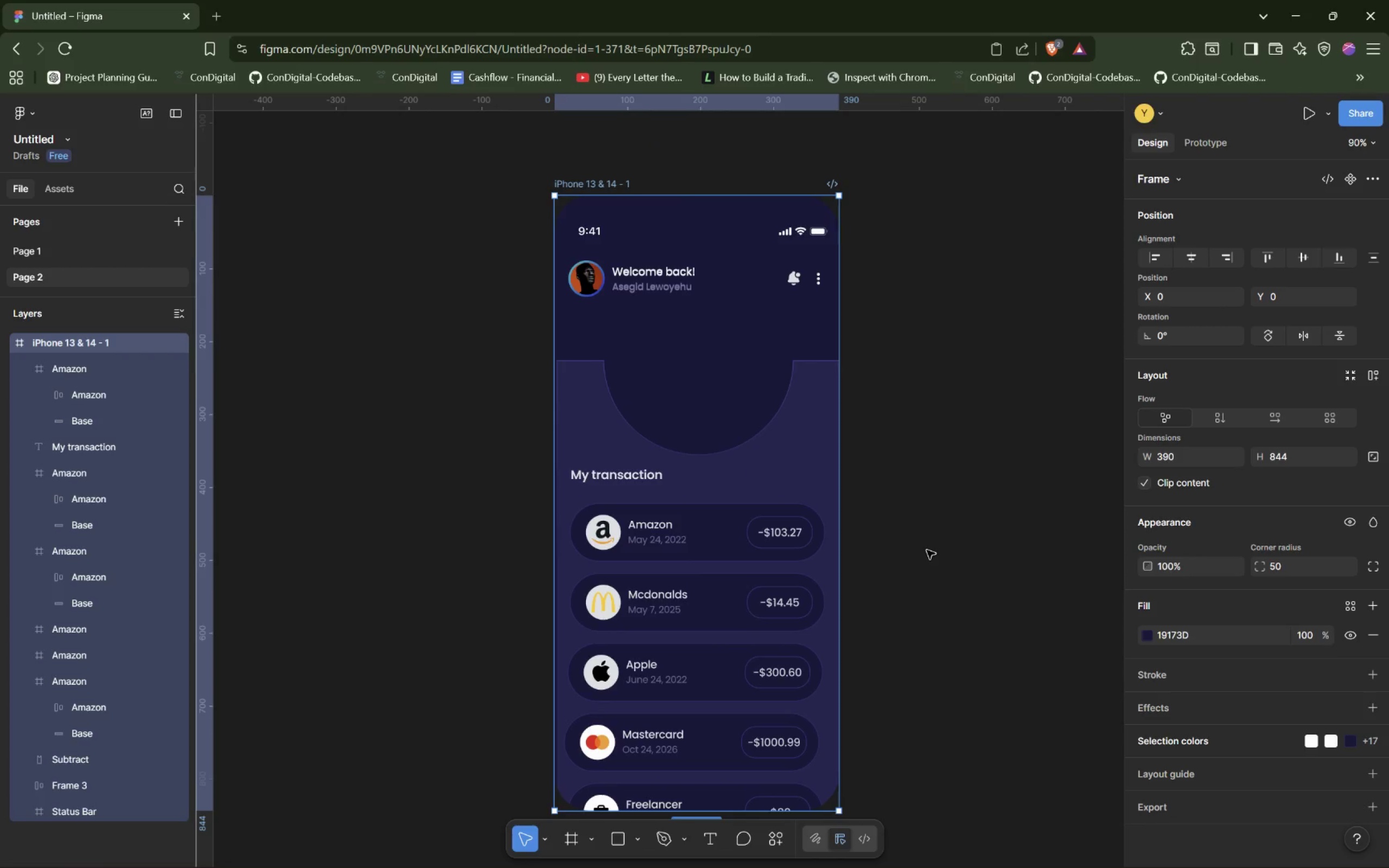 
key(Shift+ShiftLeft)
 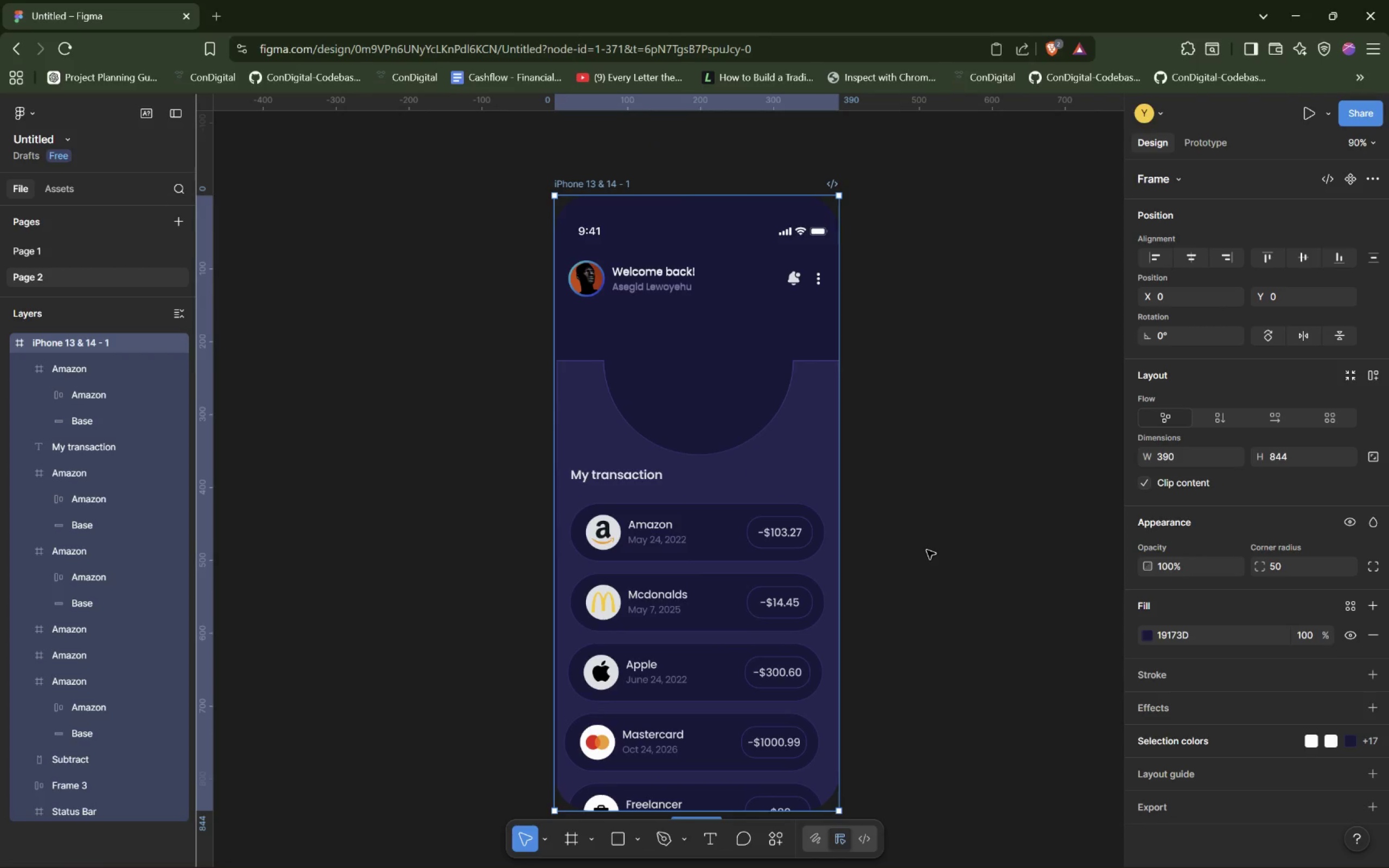 
key(Shift+ShiftLeft)
 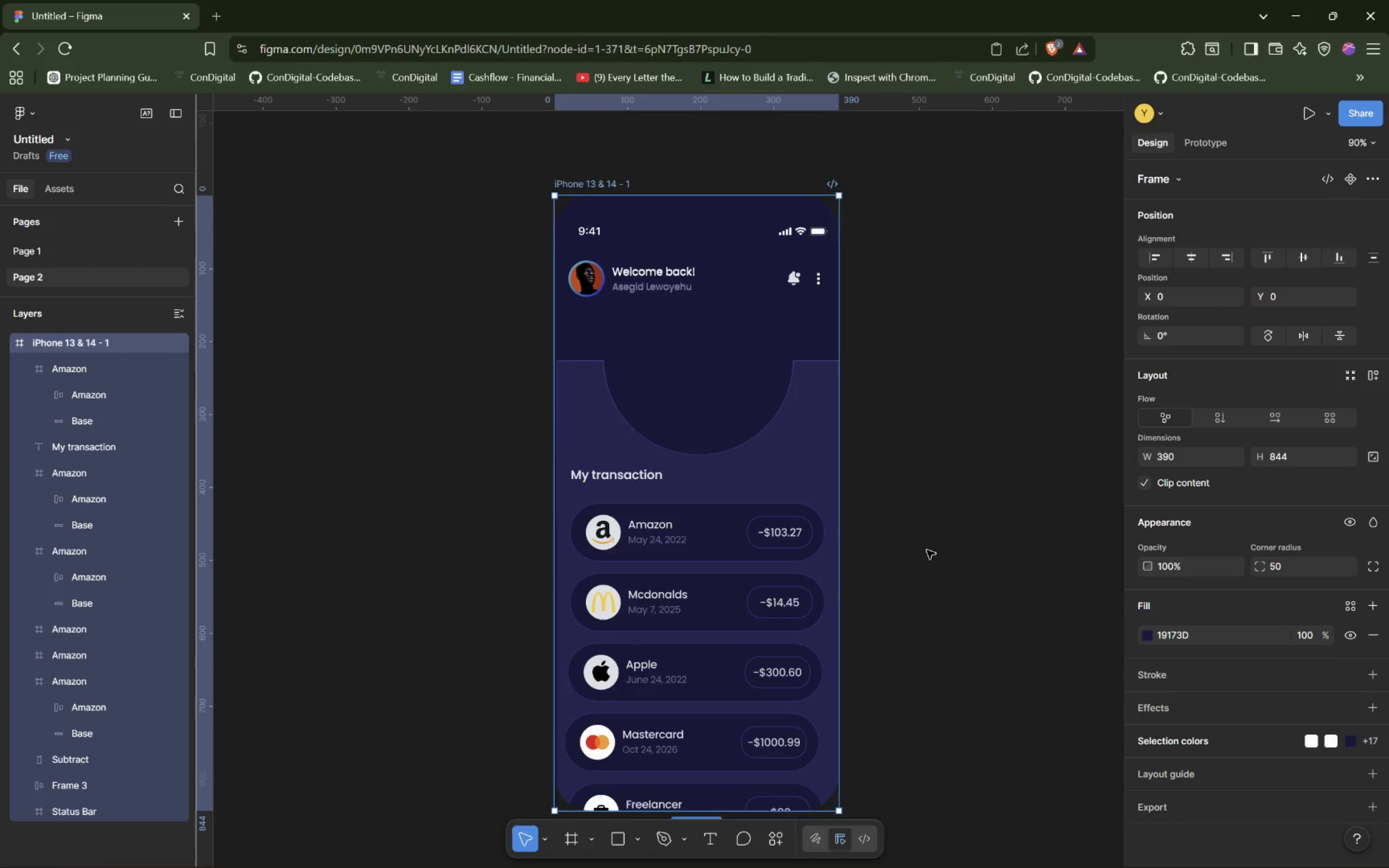 
scroll: coordinate [927, 550], scroll_direction: down, amount: 2.0
 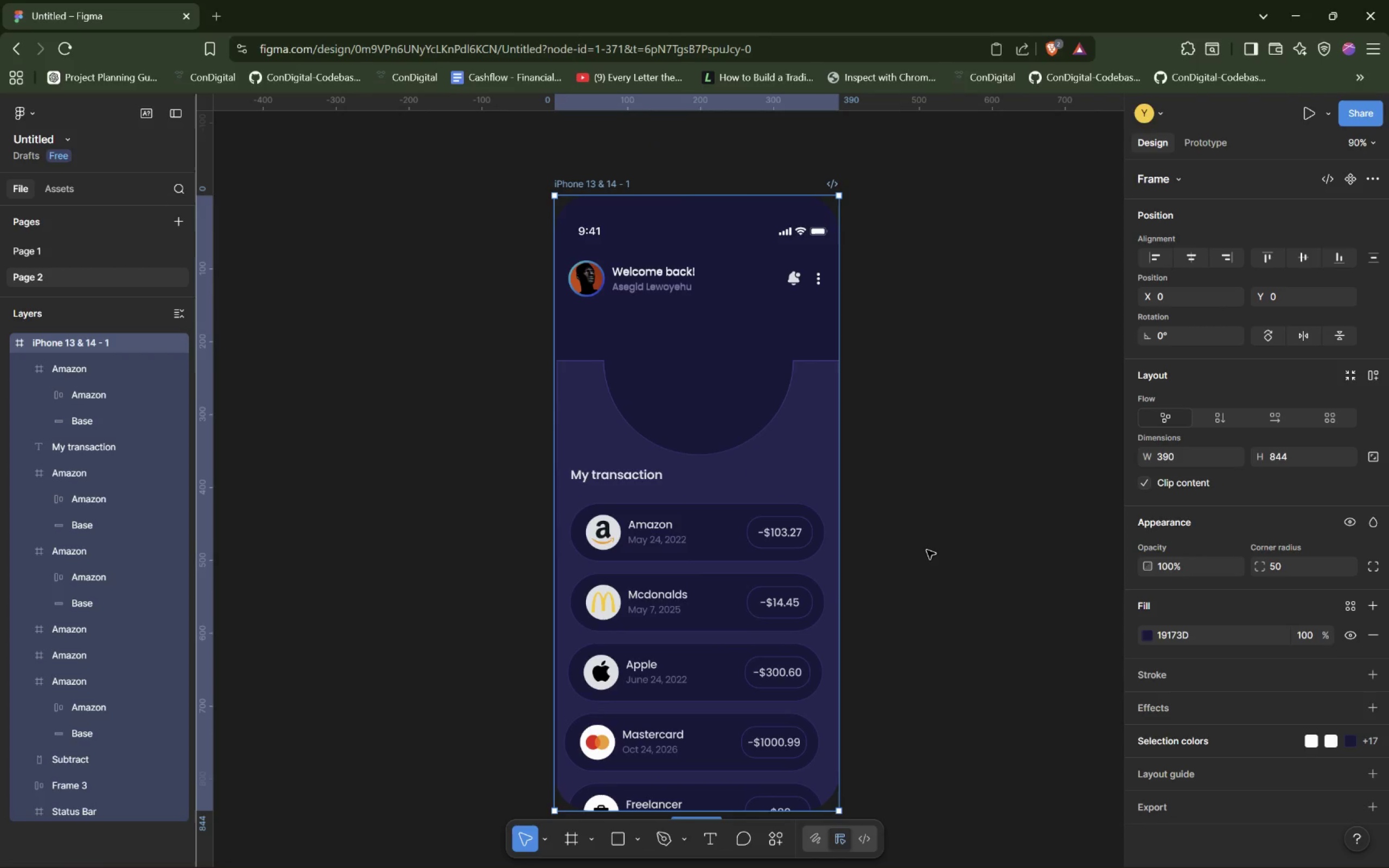 
hold_key(key=ControlLeft, duration=0.55)
 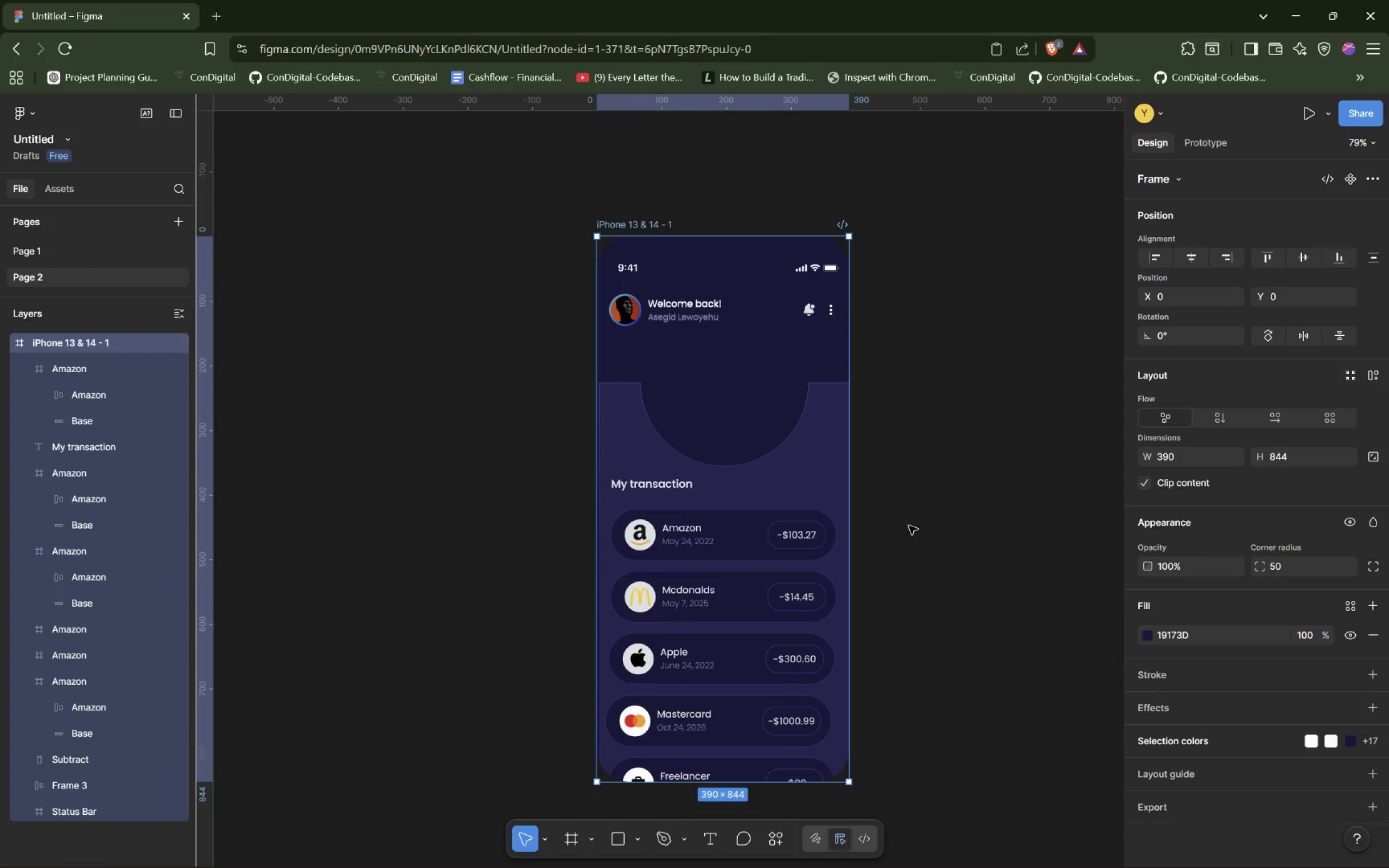 
scroll: coordinate [934, 454], scroll_direction: down, amount: 3.0
 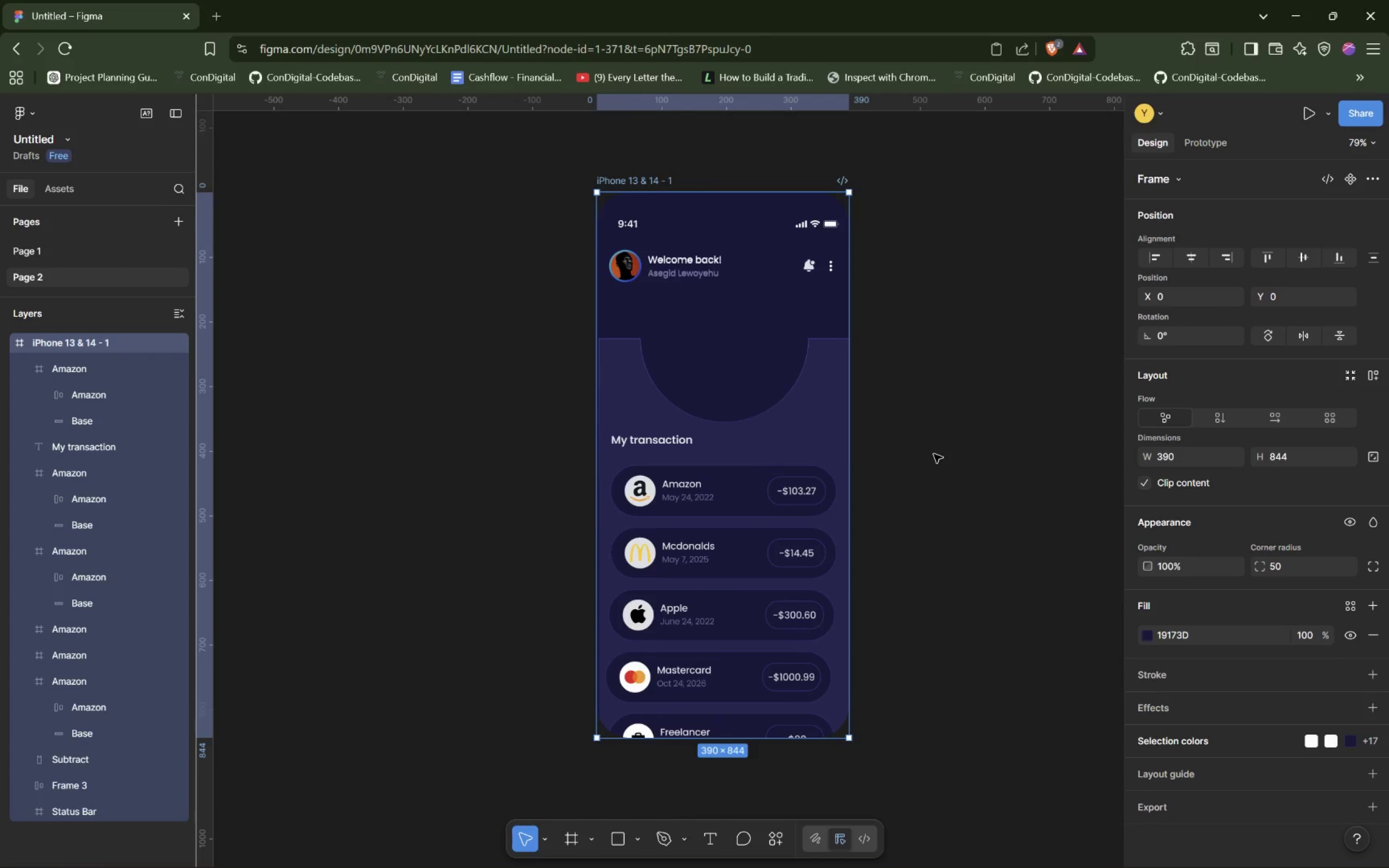 
wait(10.47)
 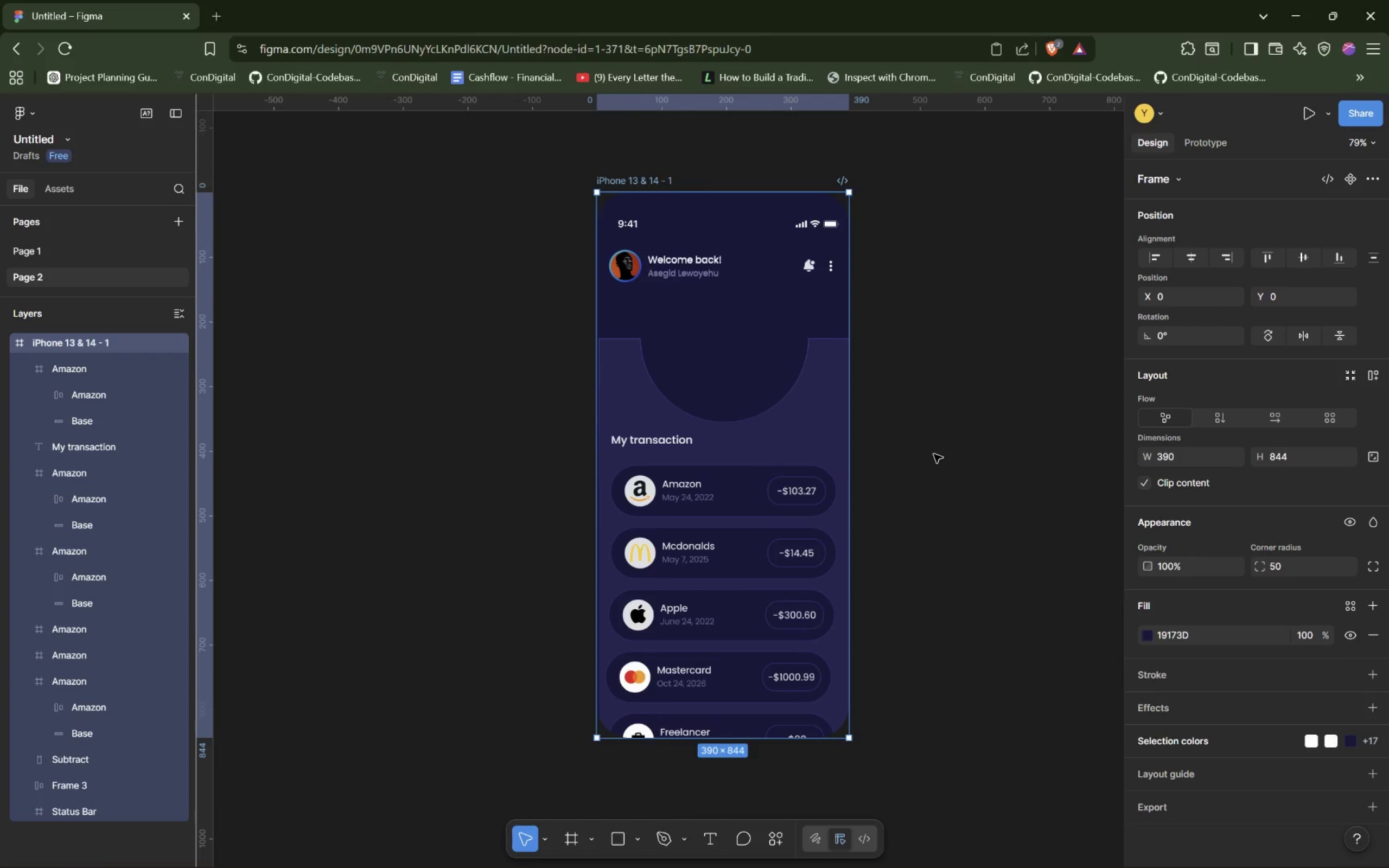 
left_click([1044, 353])
 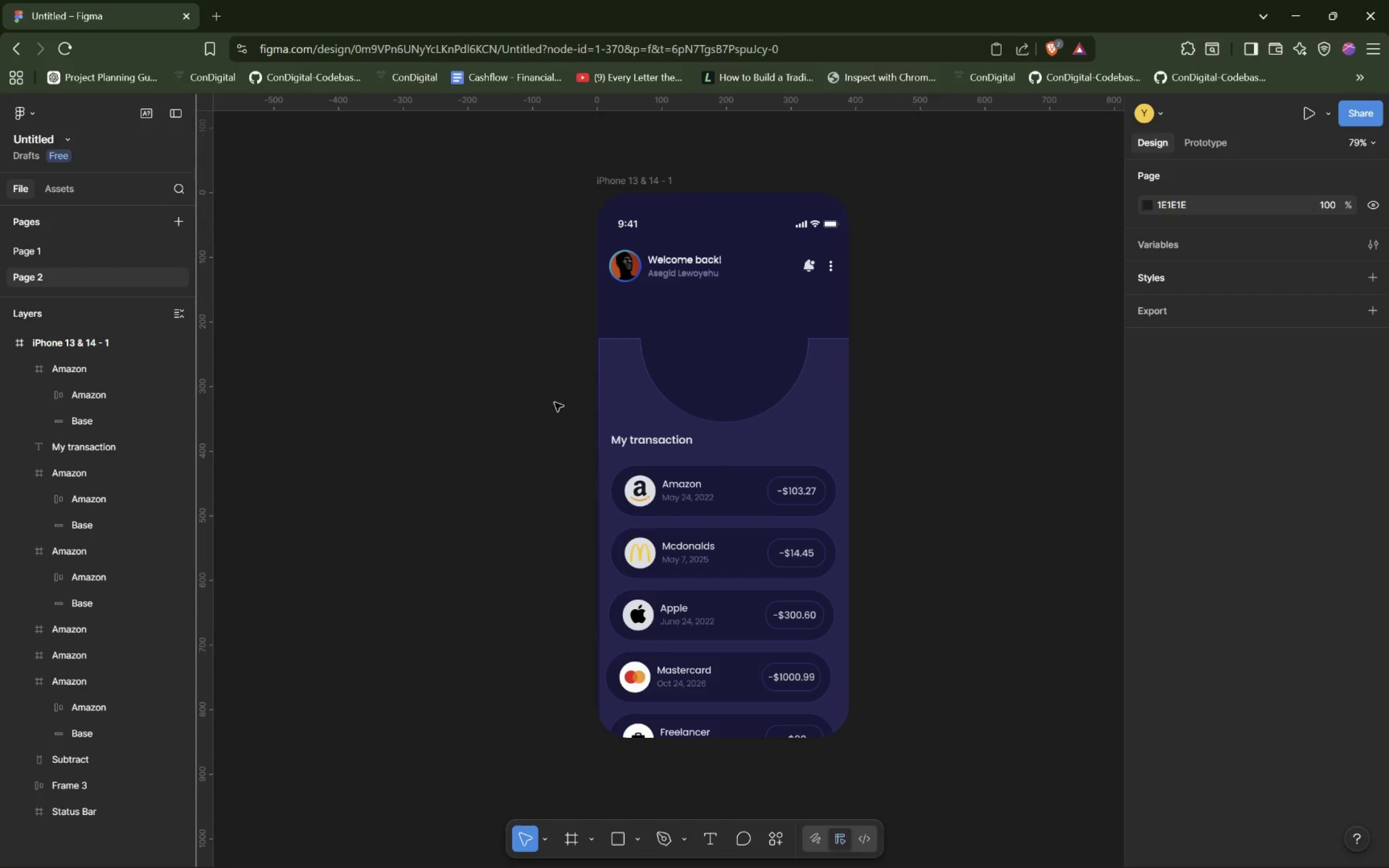 
scroll: coordinate [541, 413], scroll_direction: up, amount: 2.0
 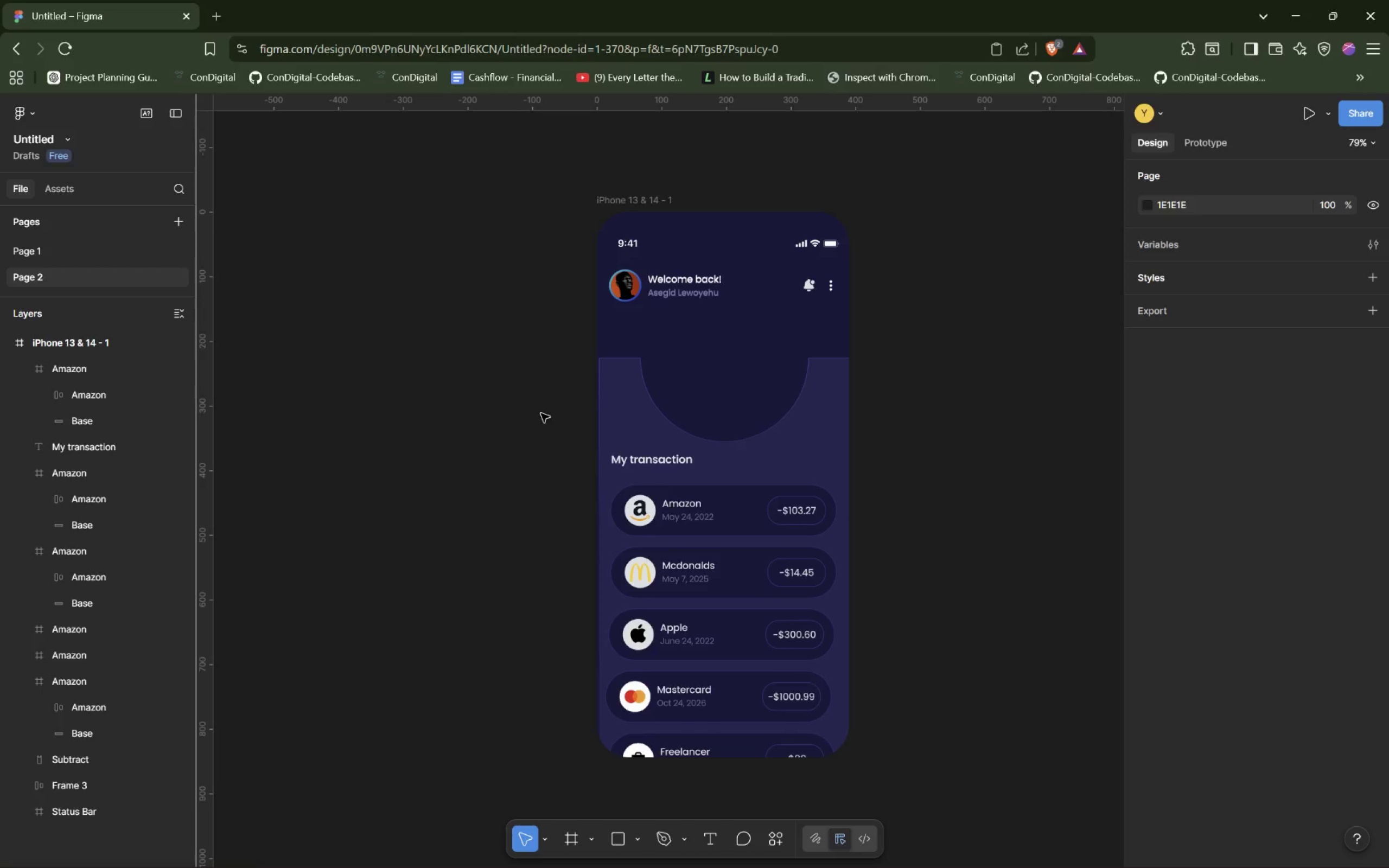 
scroll: coordinate [543, 414], scroll_direction: down, amount: 3.0
 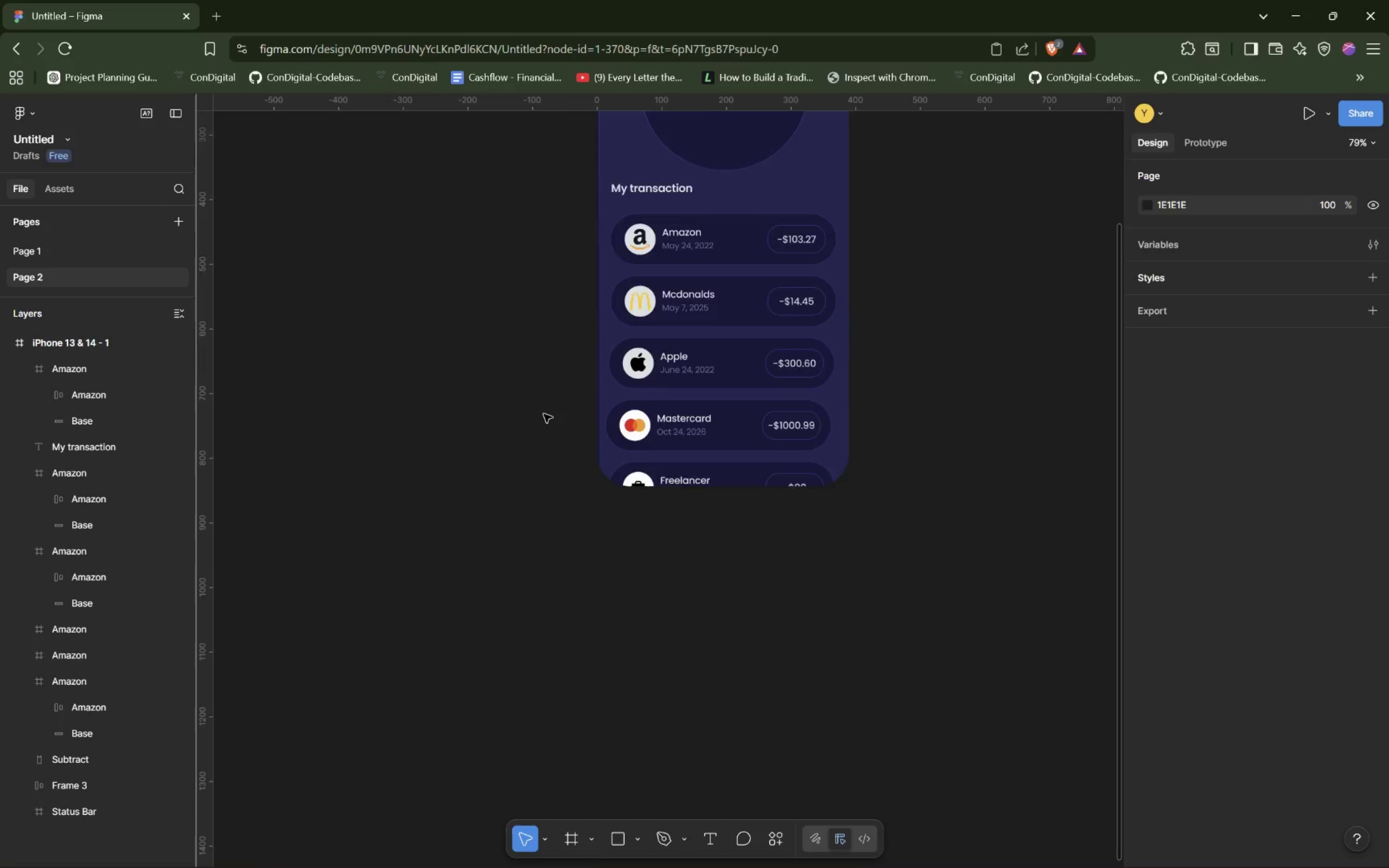 
scroll: coordinate [544, 414], scroll_direction: up, amount: 10.0
 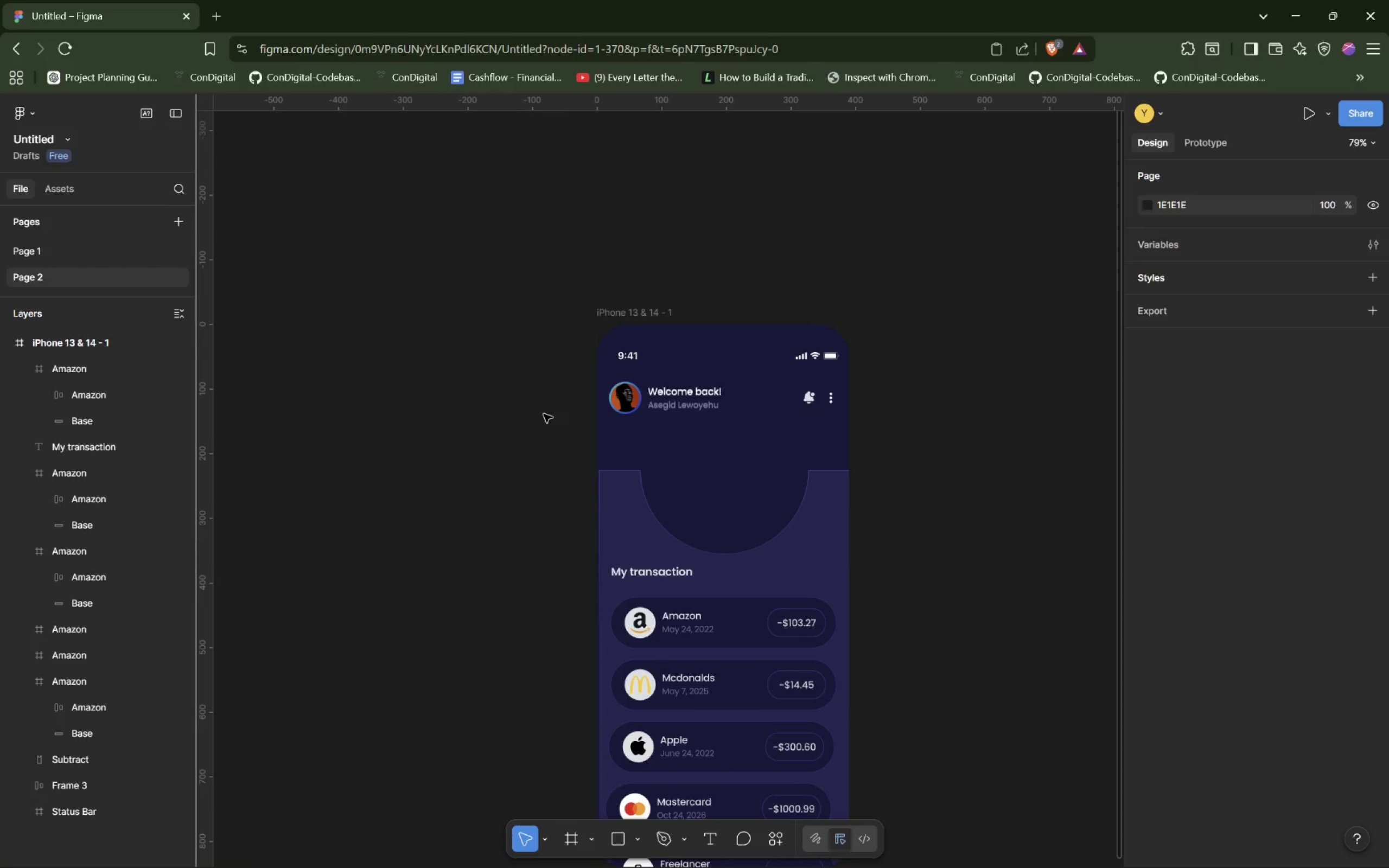 
scroll: coordinate [544, 414], scroll_direction: down, amount: 3.0
 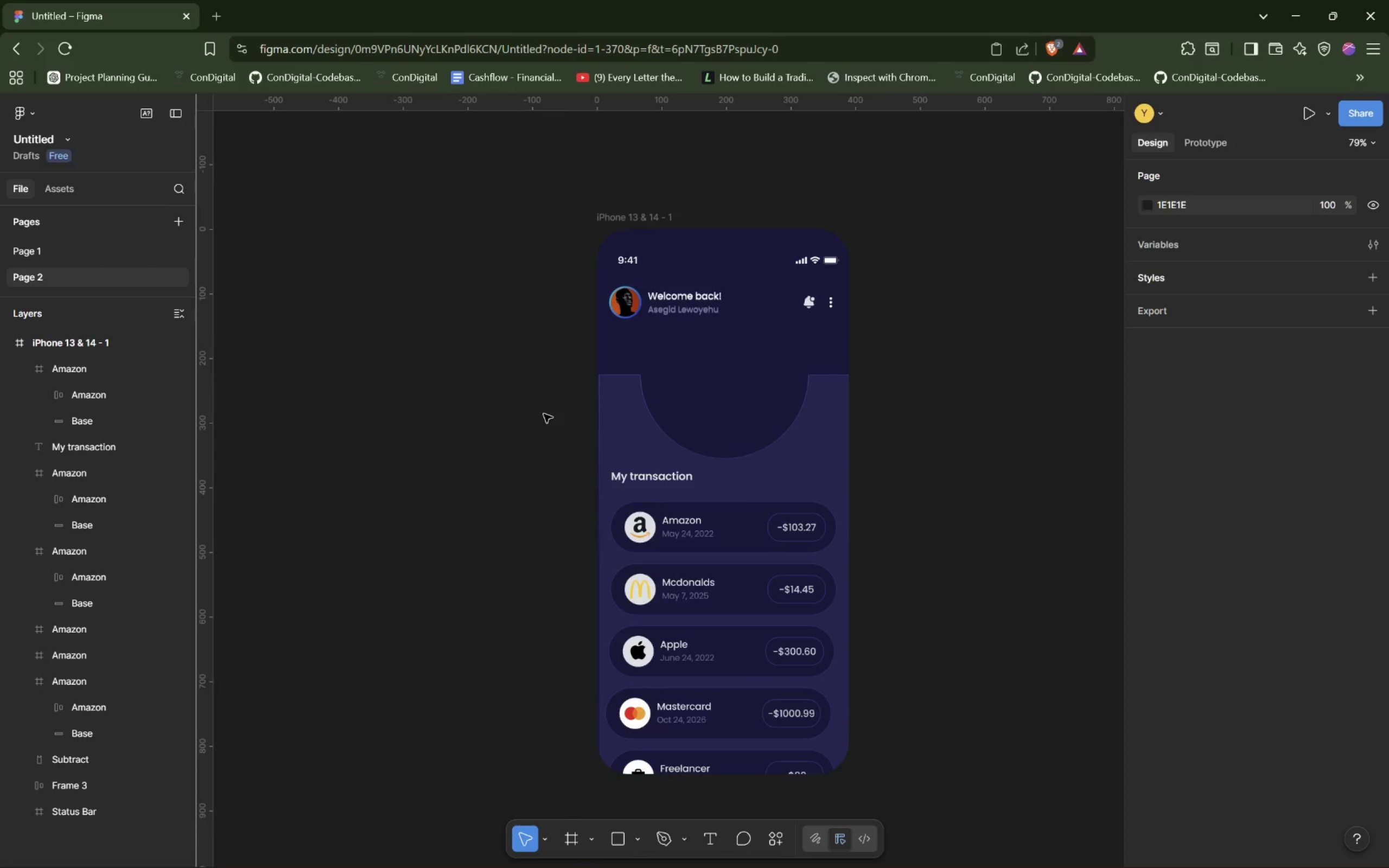 
key(Alt+Tab)